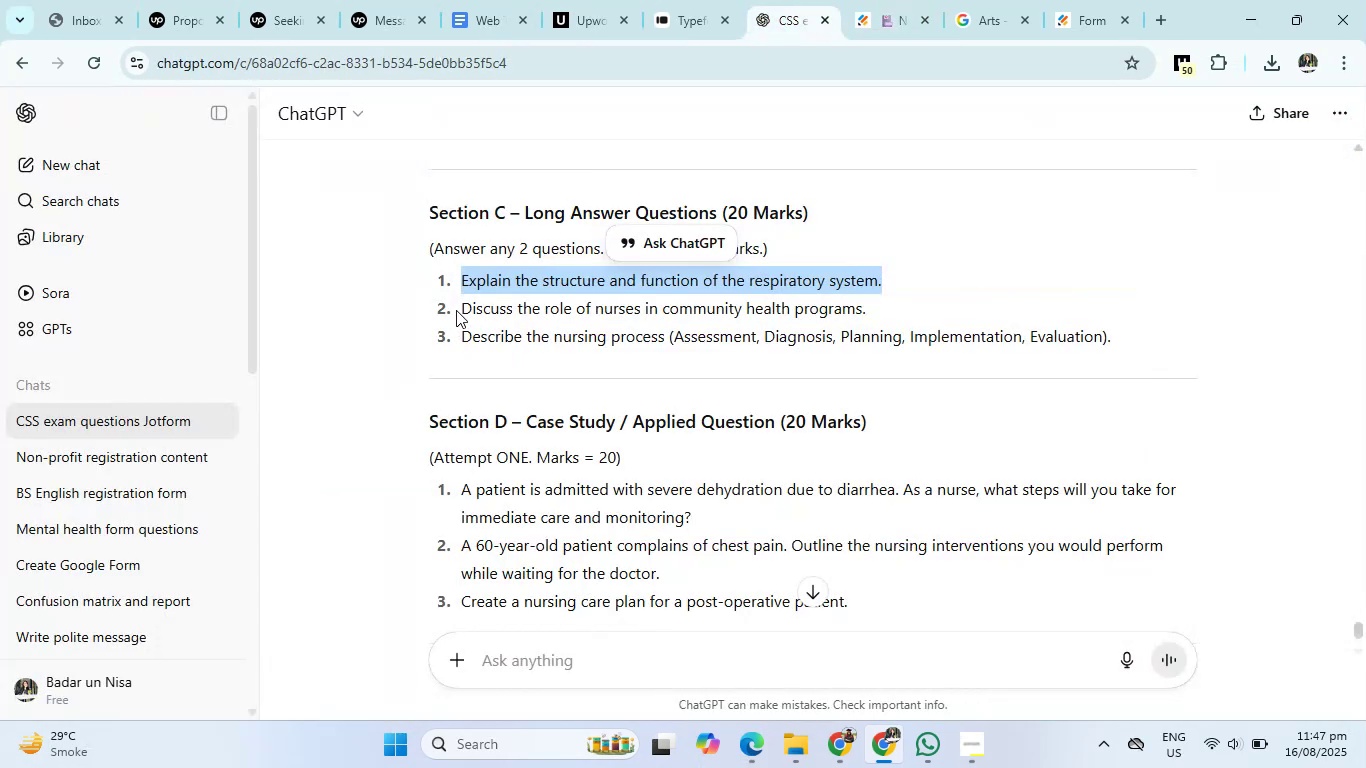 
left_click_drag(start_coordinate=[459, 310], to_coordinate=[874, 305])
 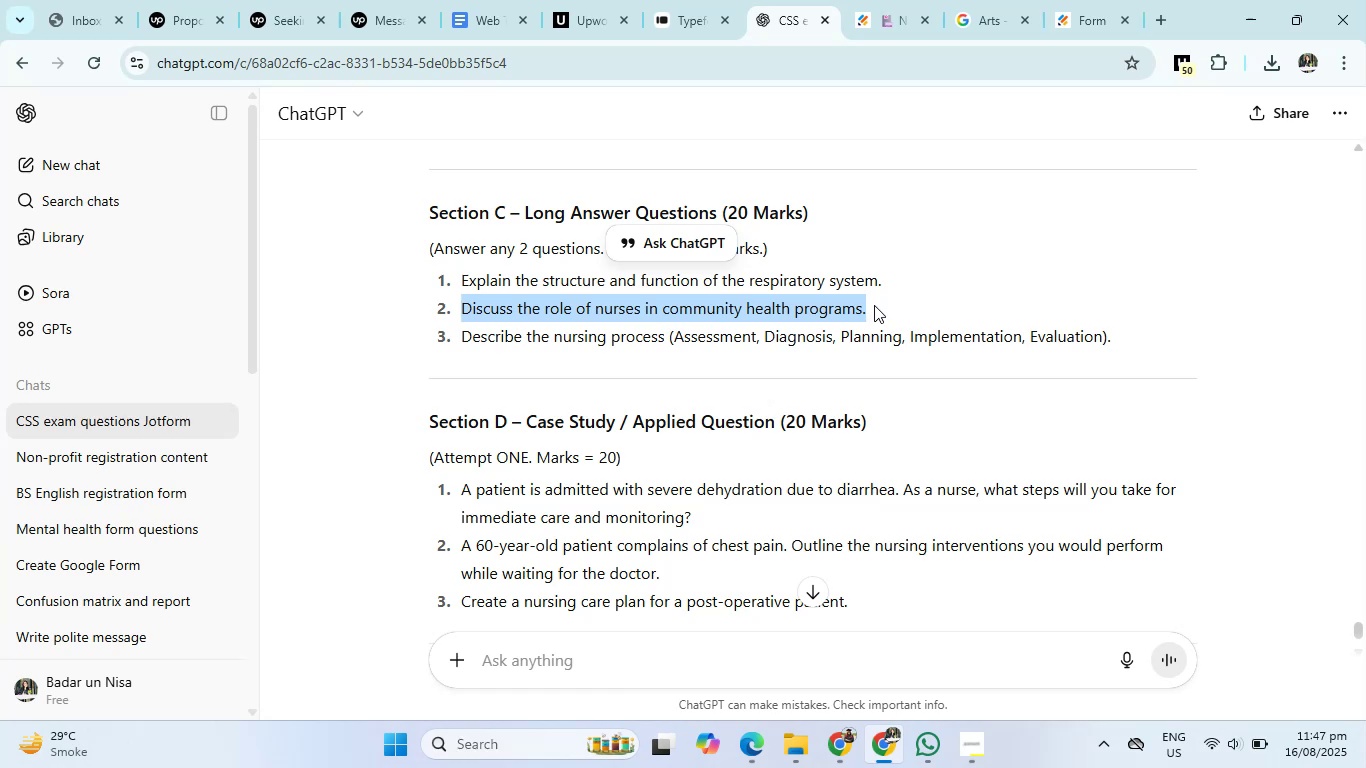 
key(Control+C)
 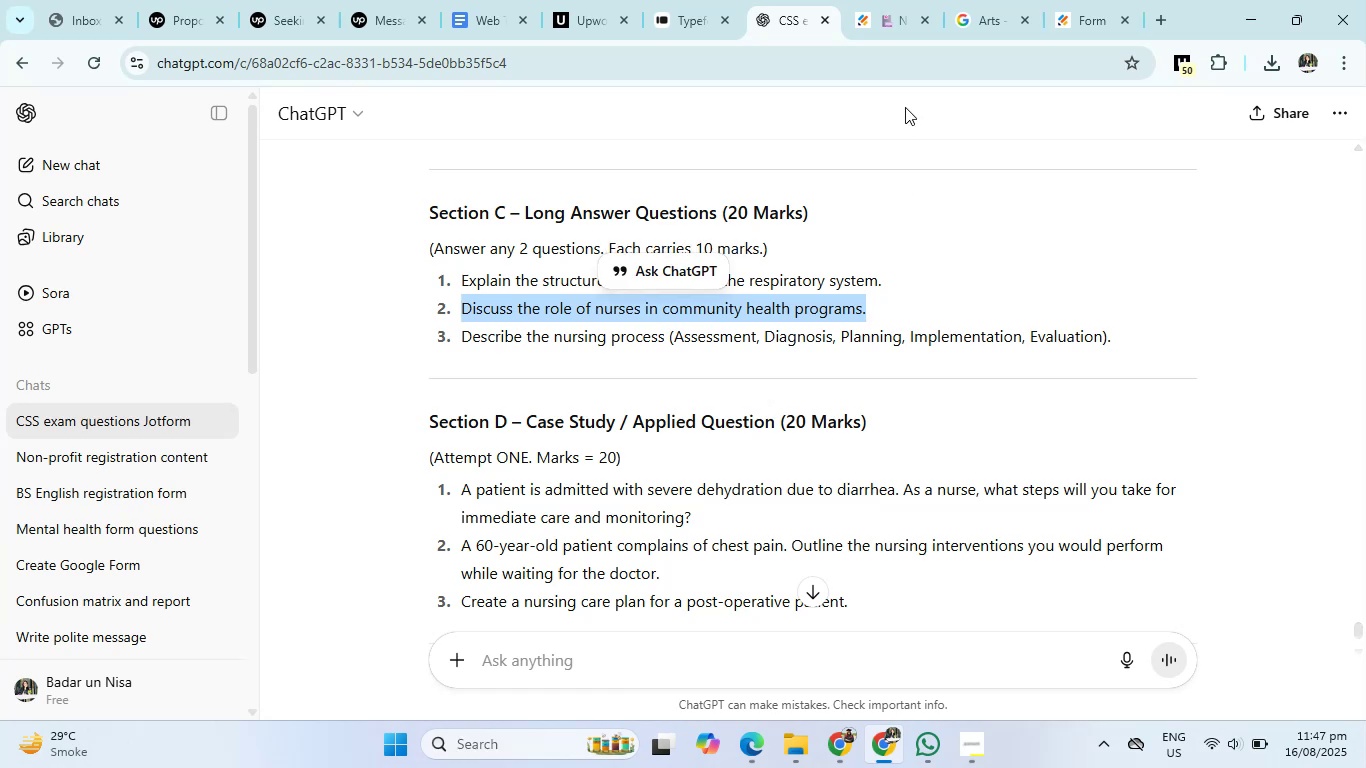 
left_click([897, 15])
 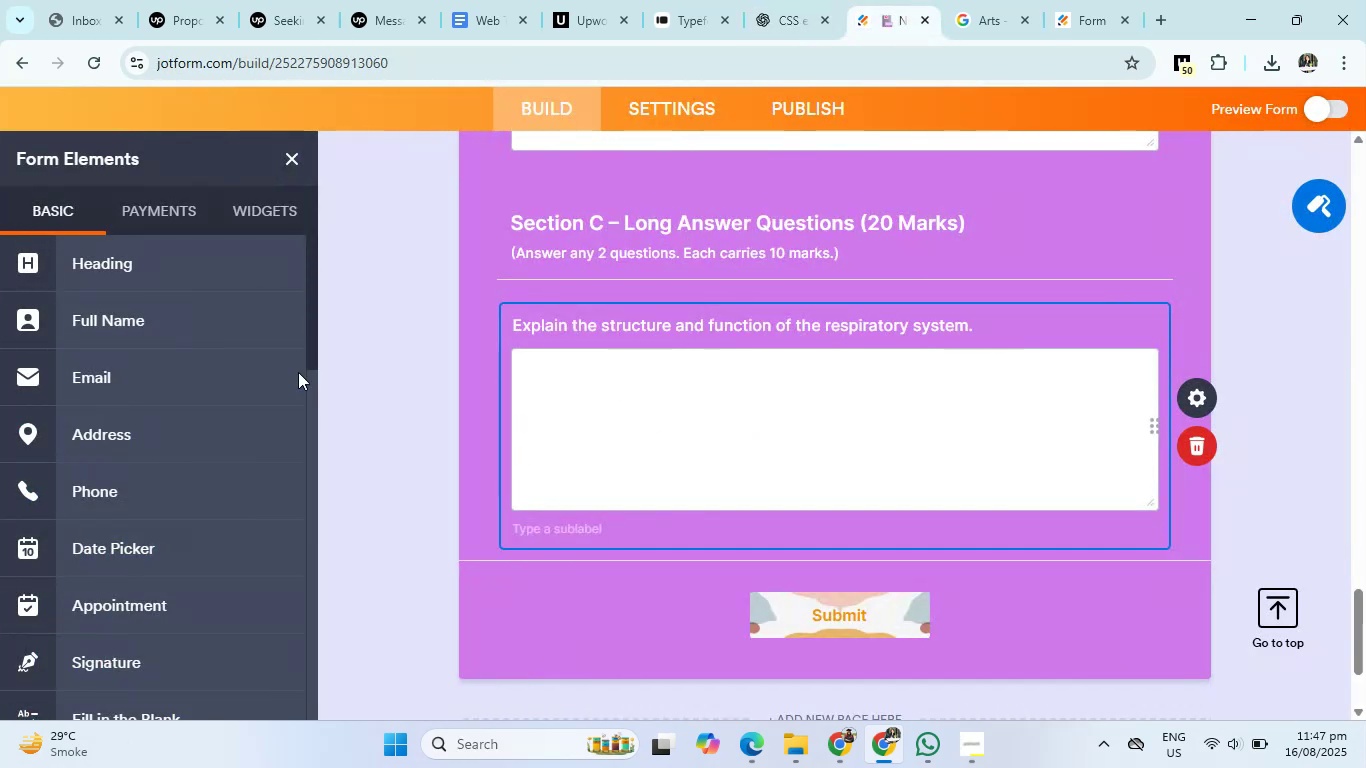 
scroll: coordinate [158, 393], scroll_direction: down, amount: 3.0
 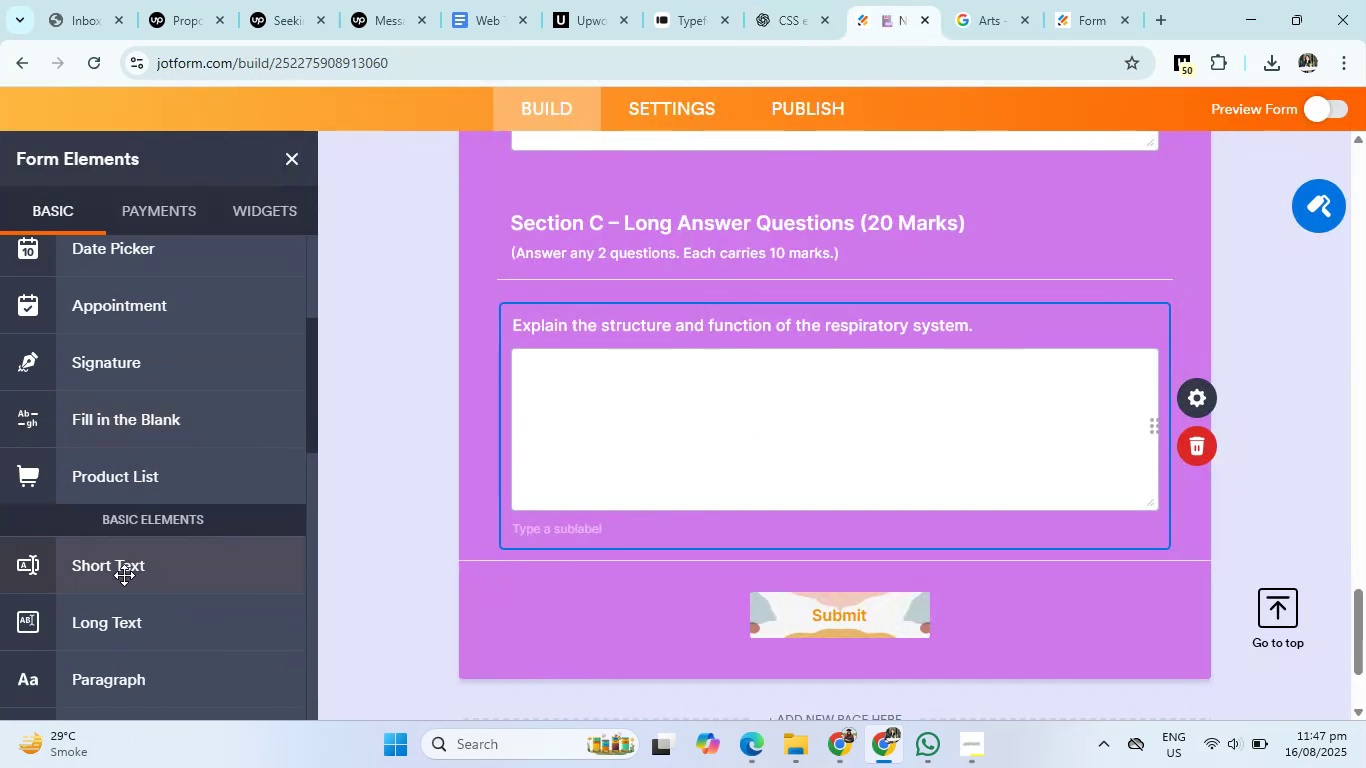 
left_click([122, 622])
 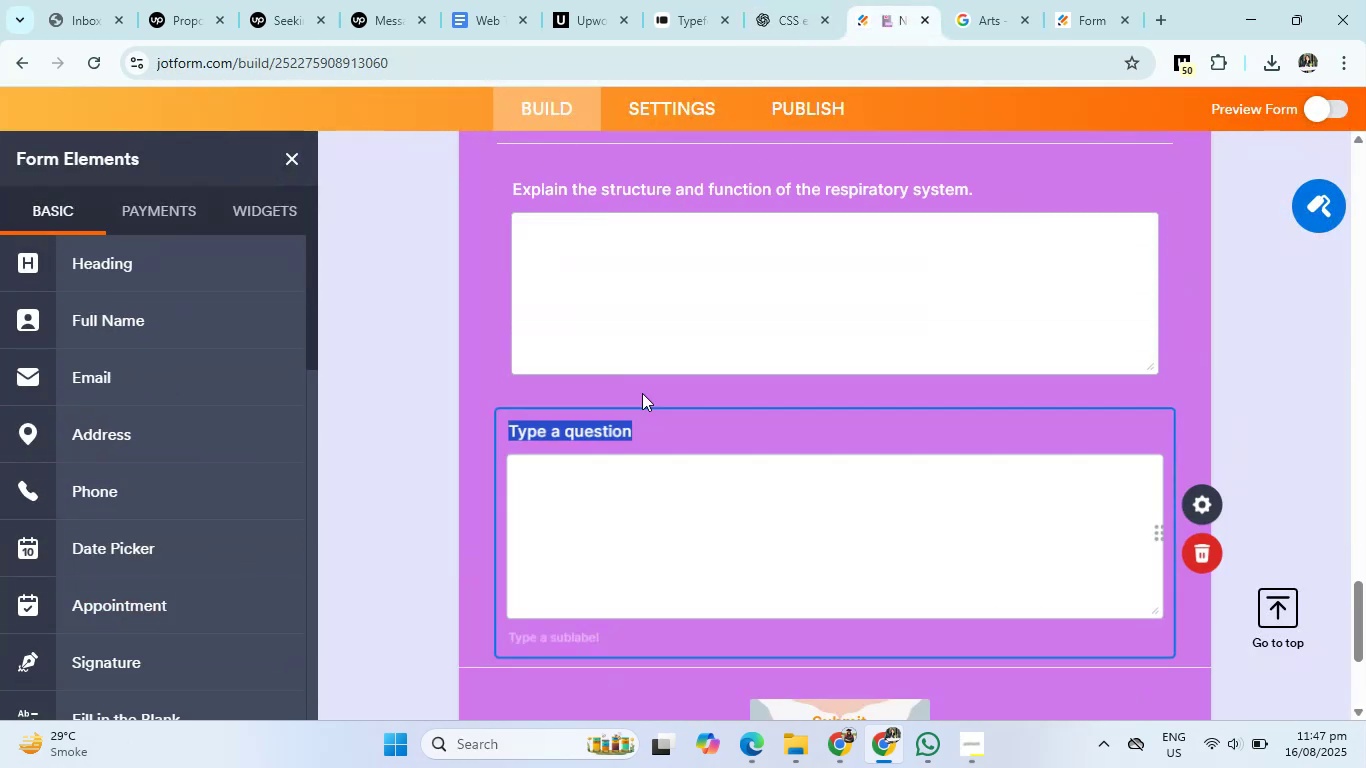 
key(Control+V)
 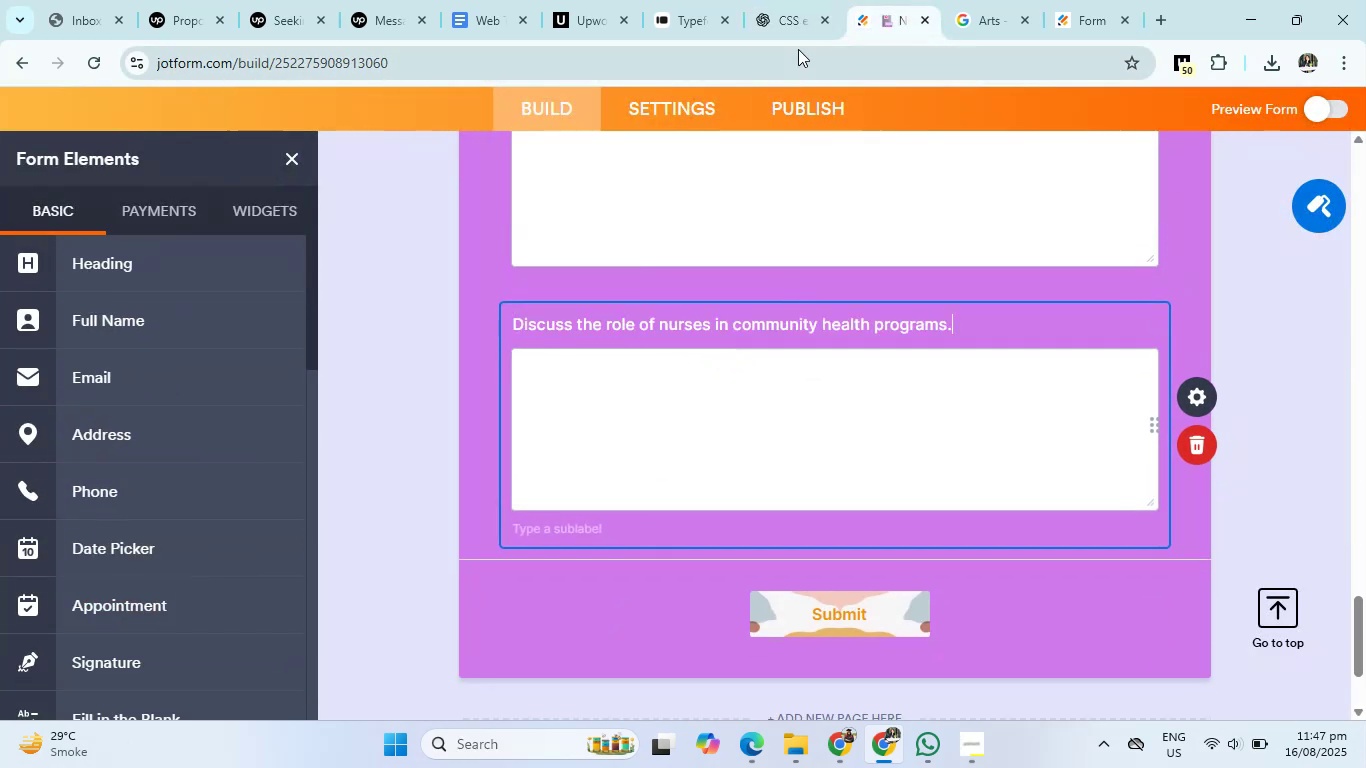 
left_click([792, 7])
 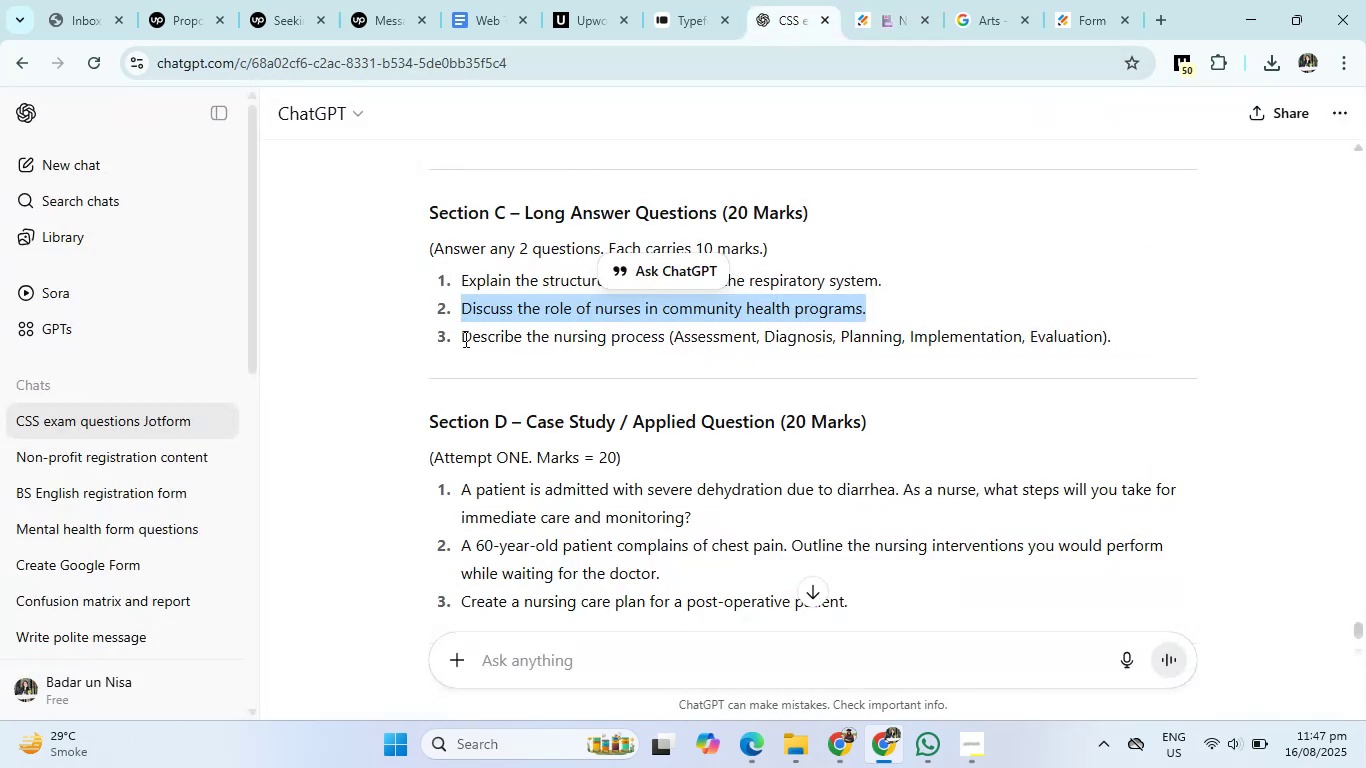 
left_click_drag(start_coordinate=[460, 339], to_coordinate=[1136, 340])
 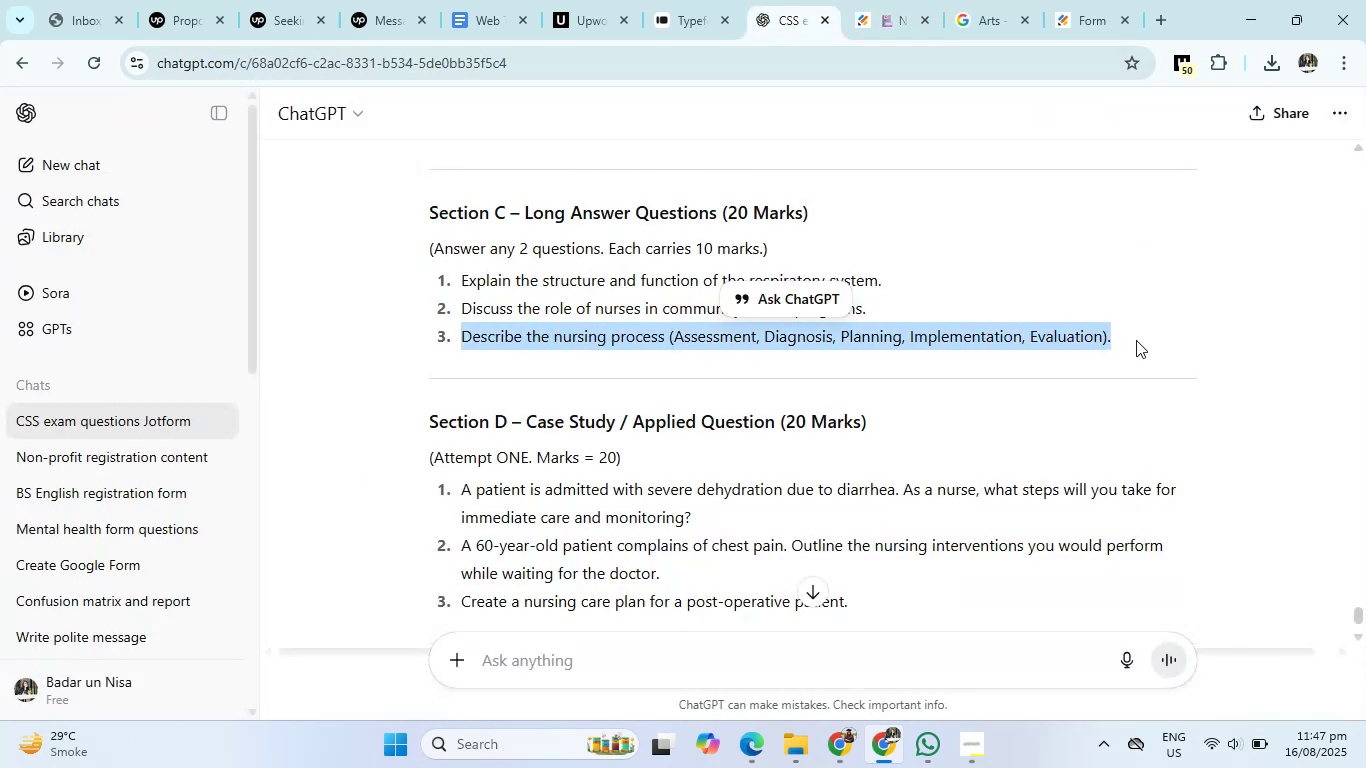 
key(Control+C)
 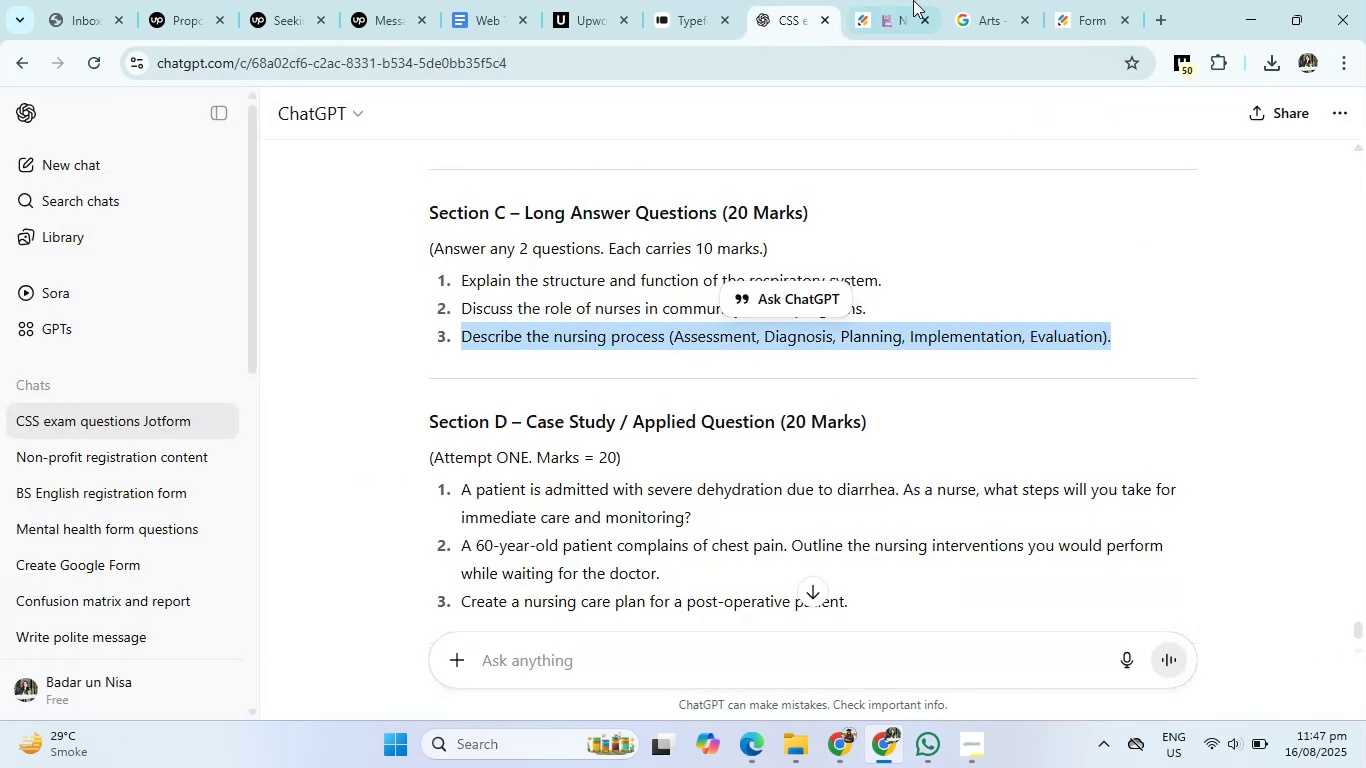 
left_click([901, 0])
 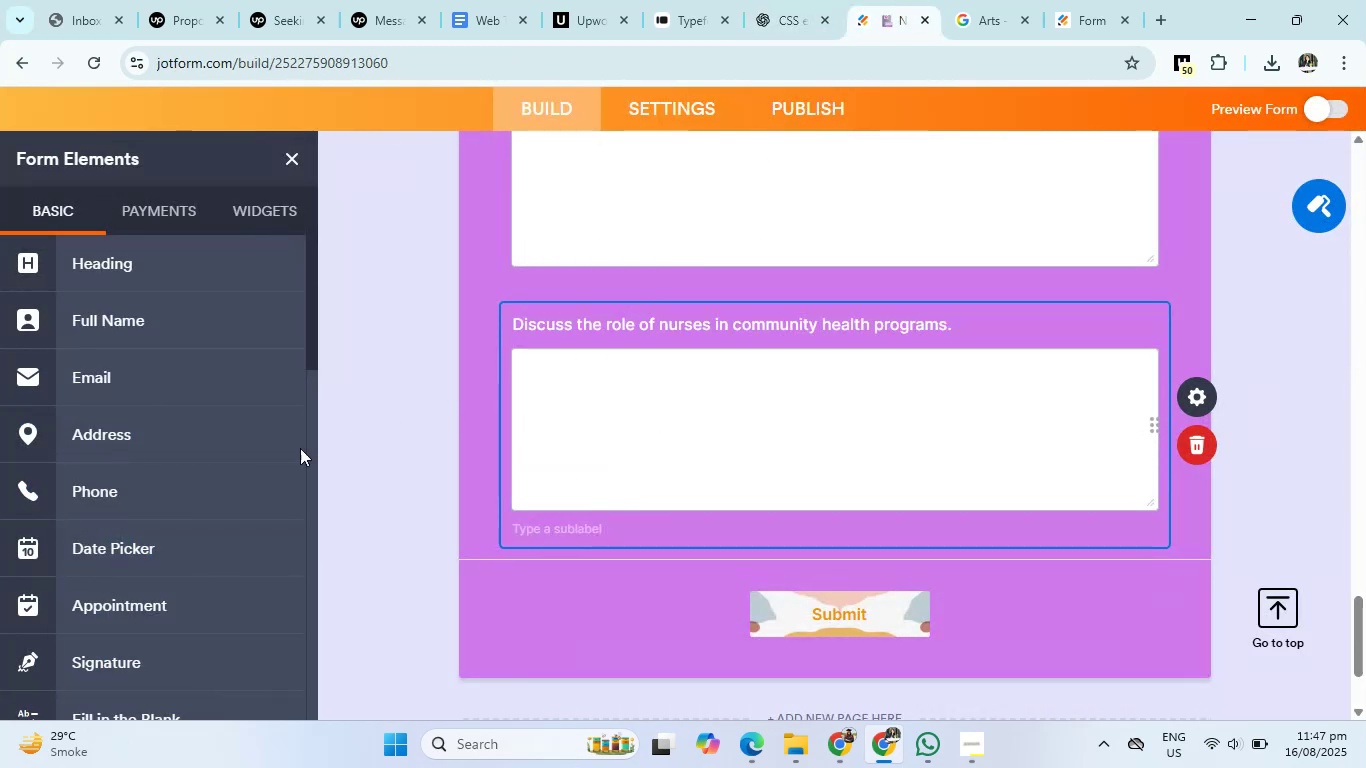 
scroll: coordinate [202, 458], scroll_direction: down, amount: 3.0
 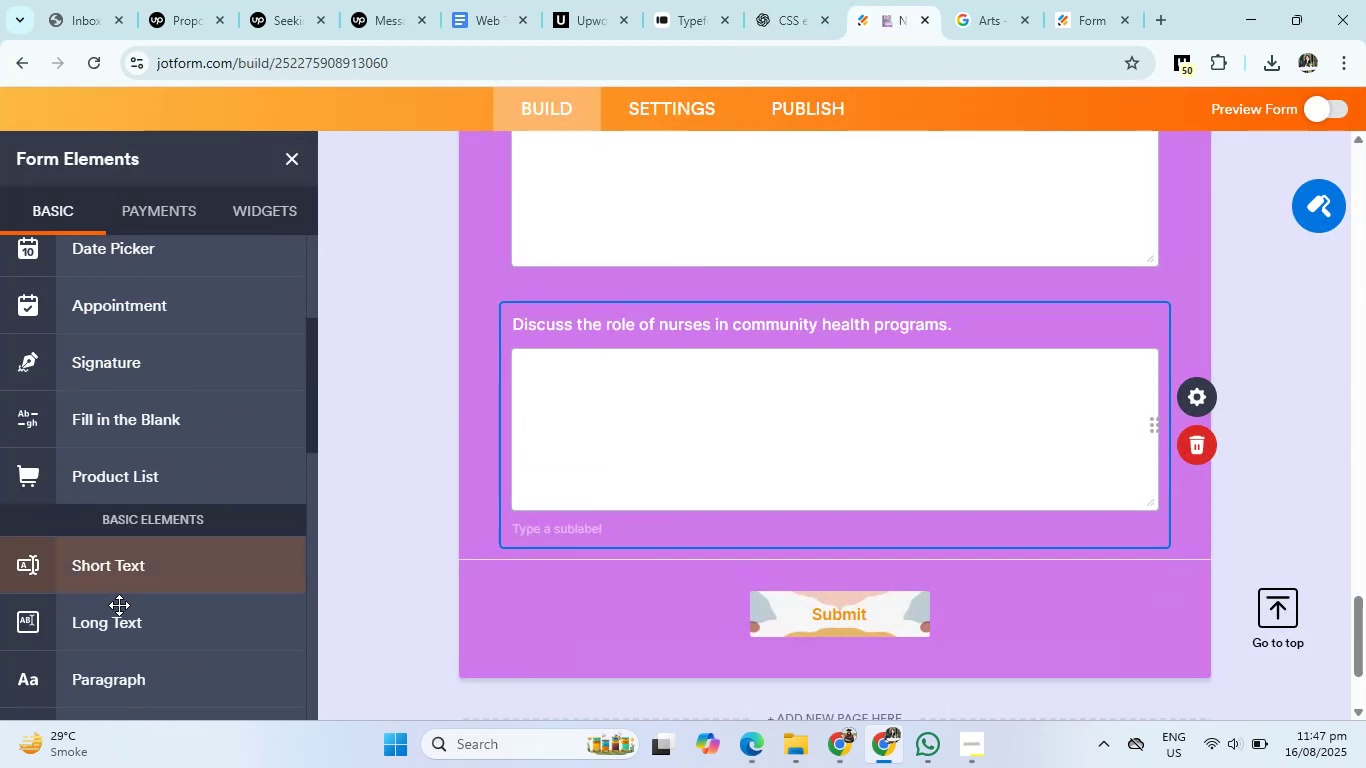 
left_click([119, 614])
 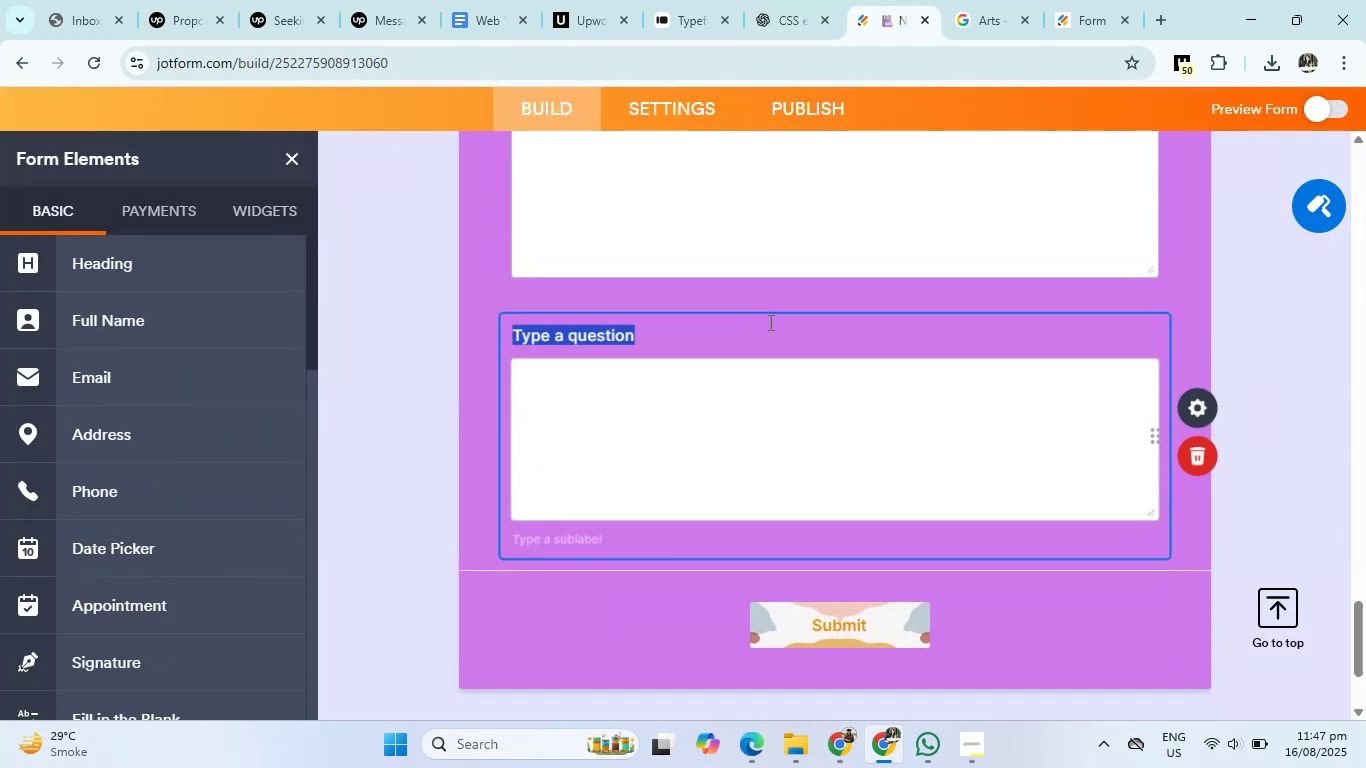 
key(Control+V)
 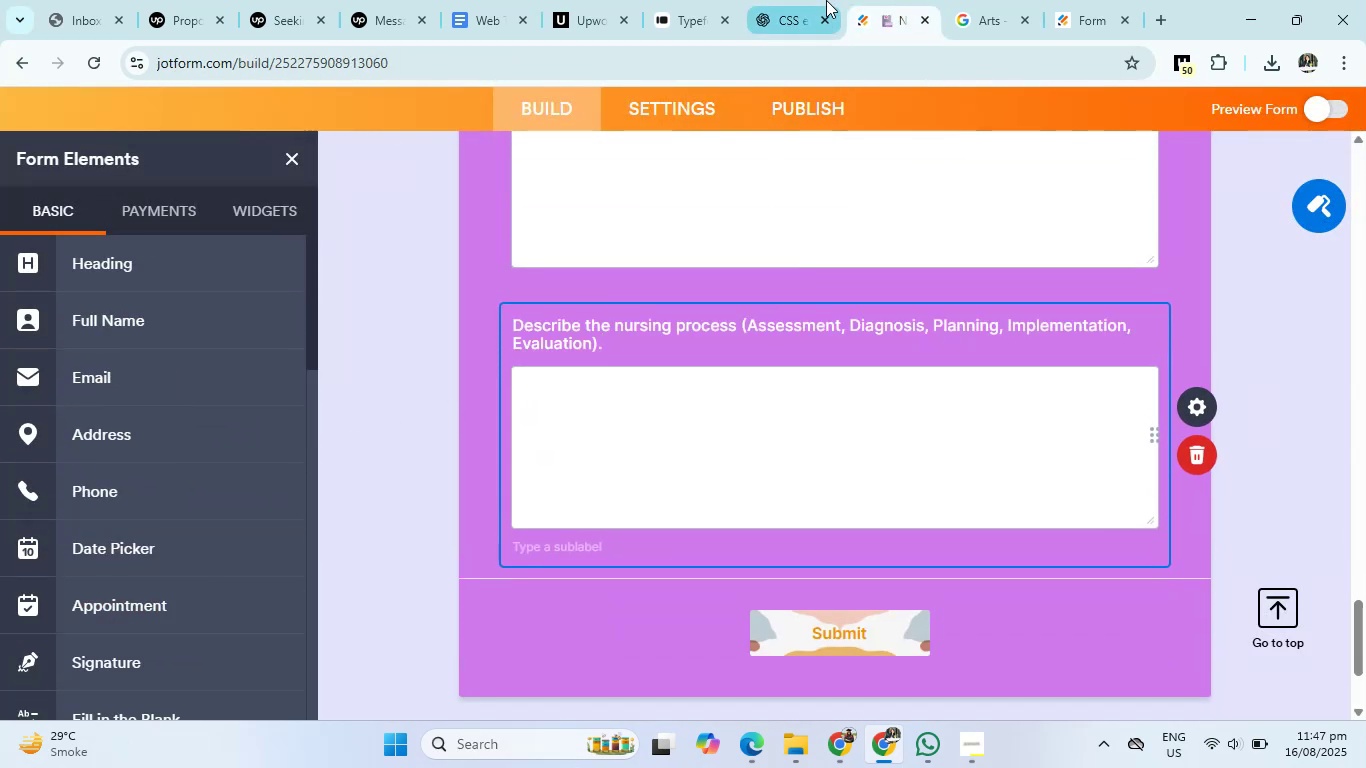 
left_click([824, 0])
 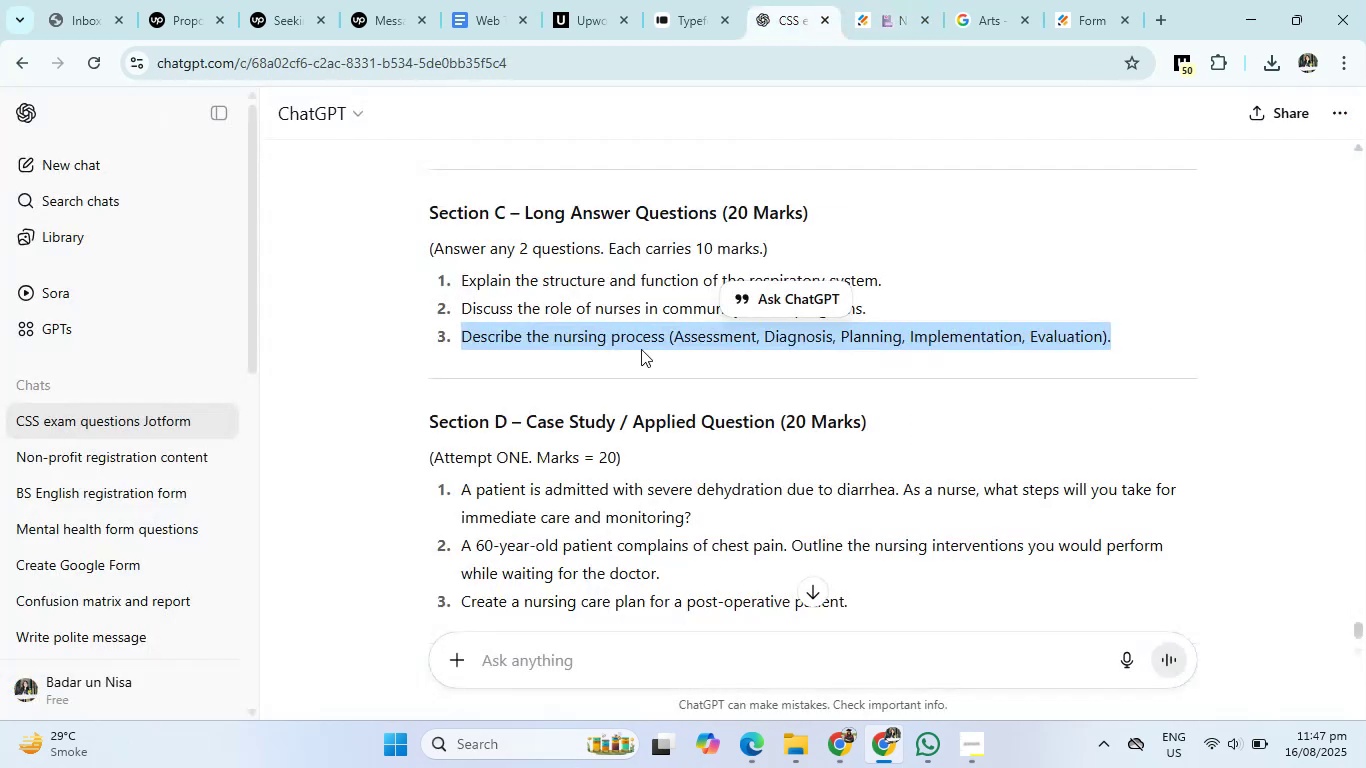 
scroll: coordinate [601, 392], scroll_direction: down, amount: 2.0
 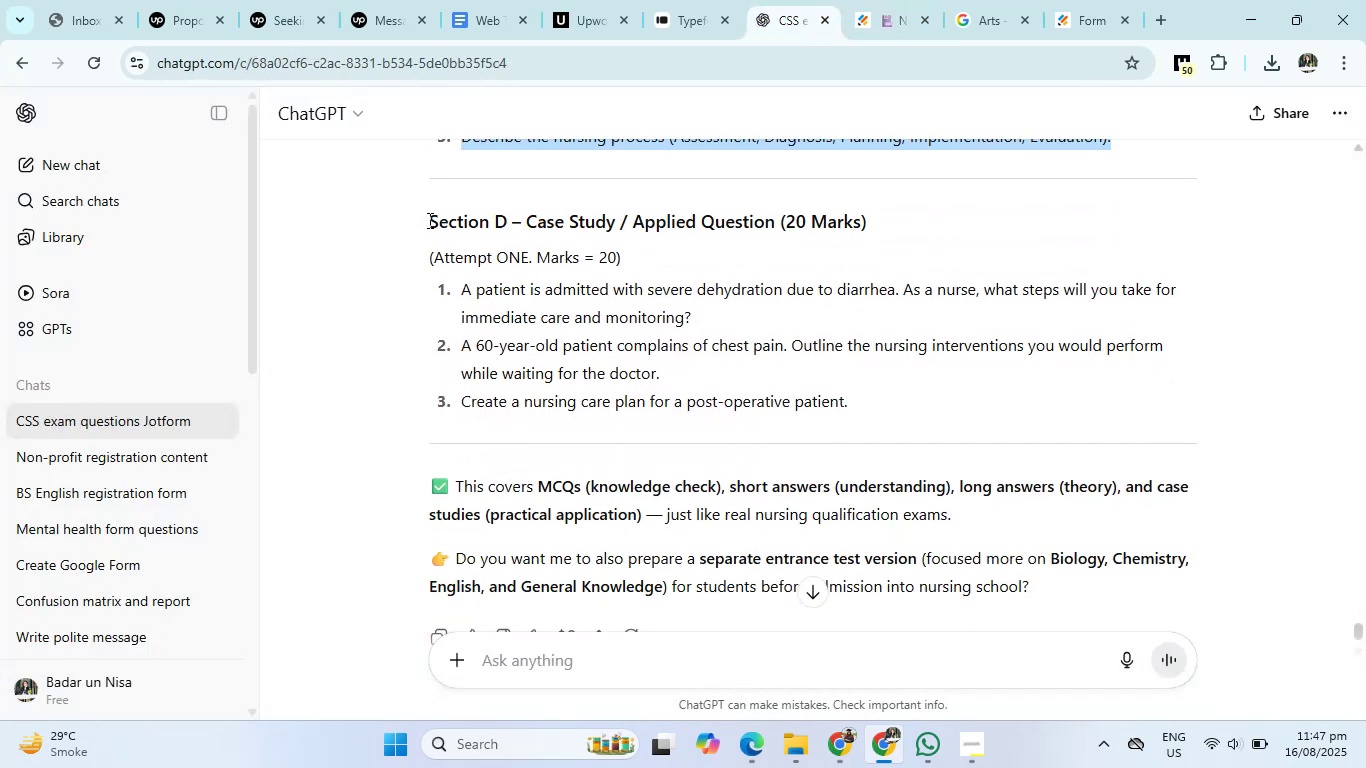 
left_click_drag(start_coordinate=[428, 220], to_coordinate=[915, 228])
 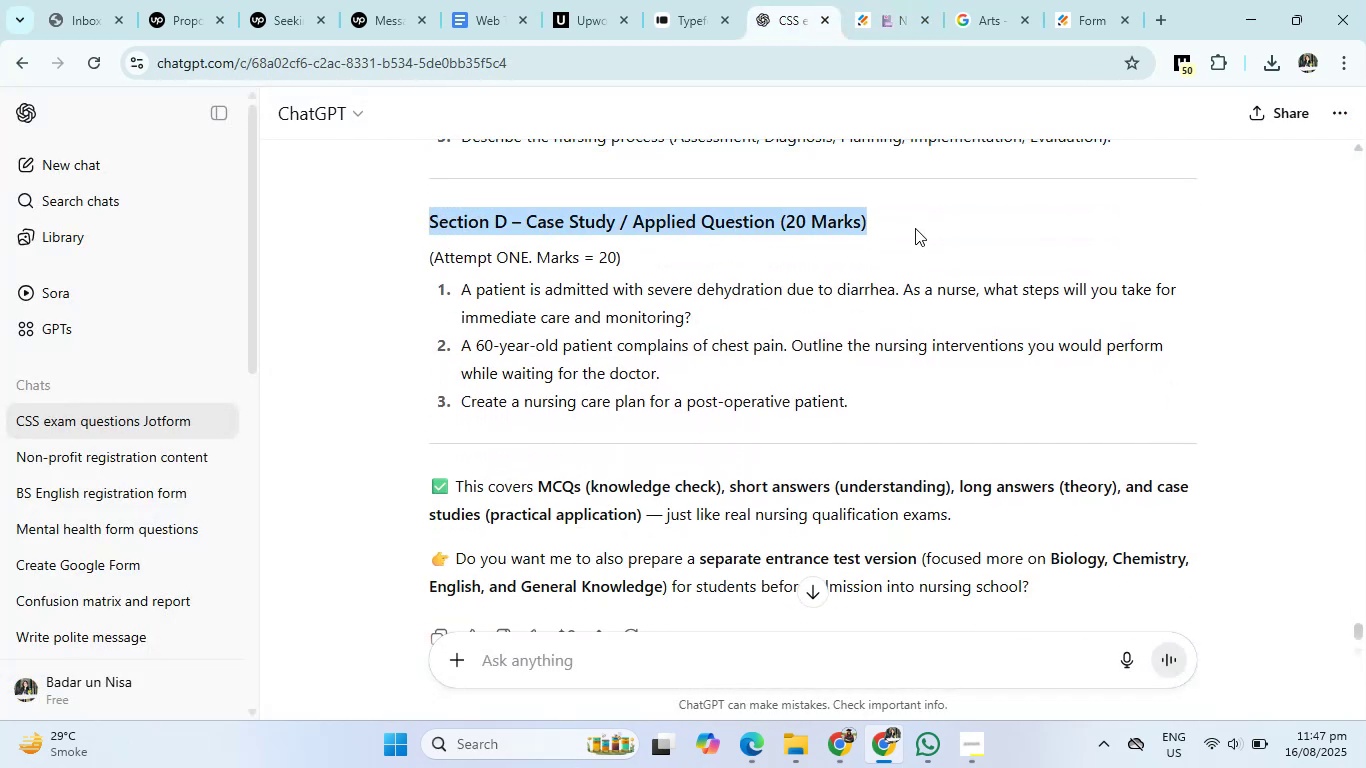 
key(Control+C)
 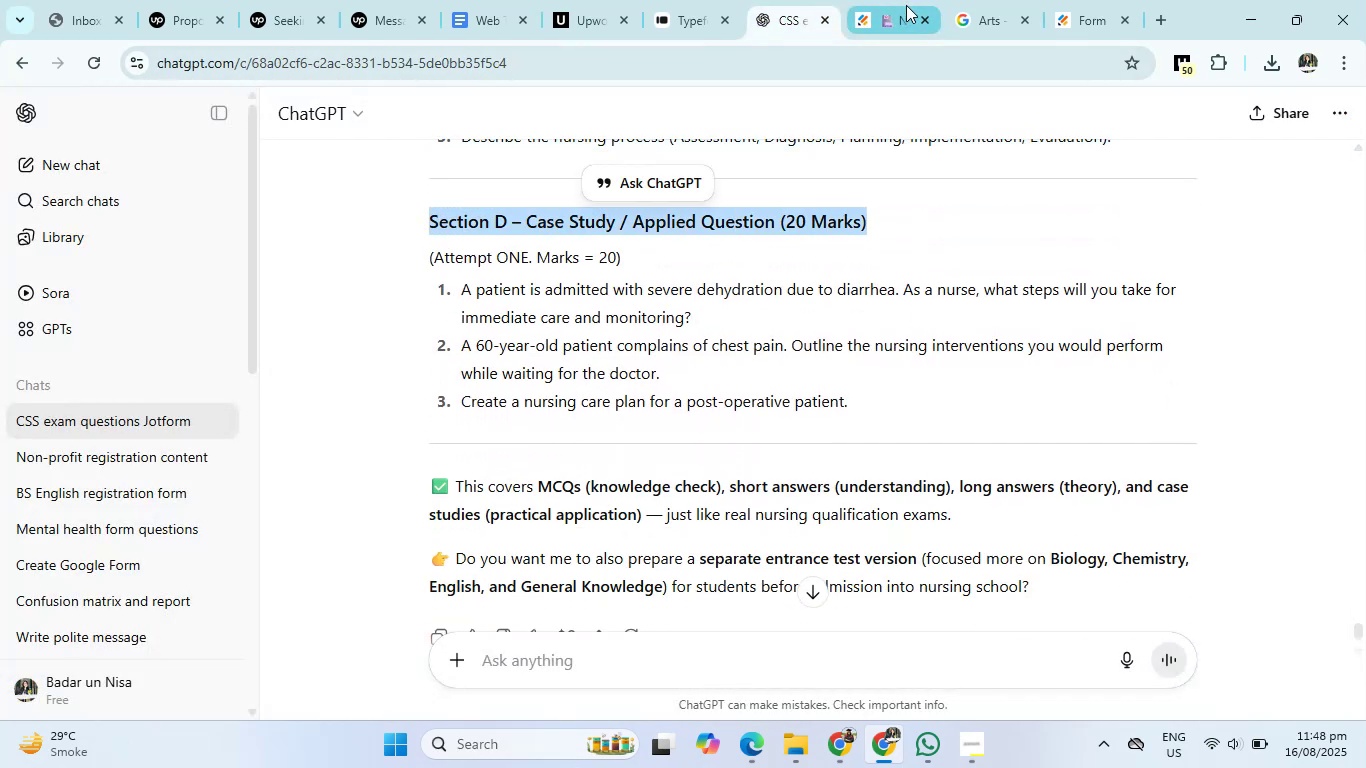 
left_click([906, 5])
 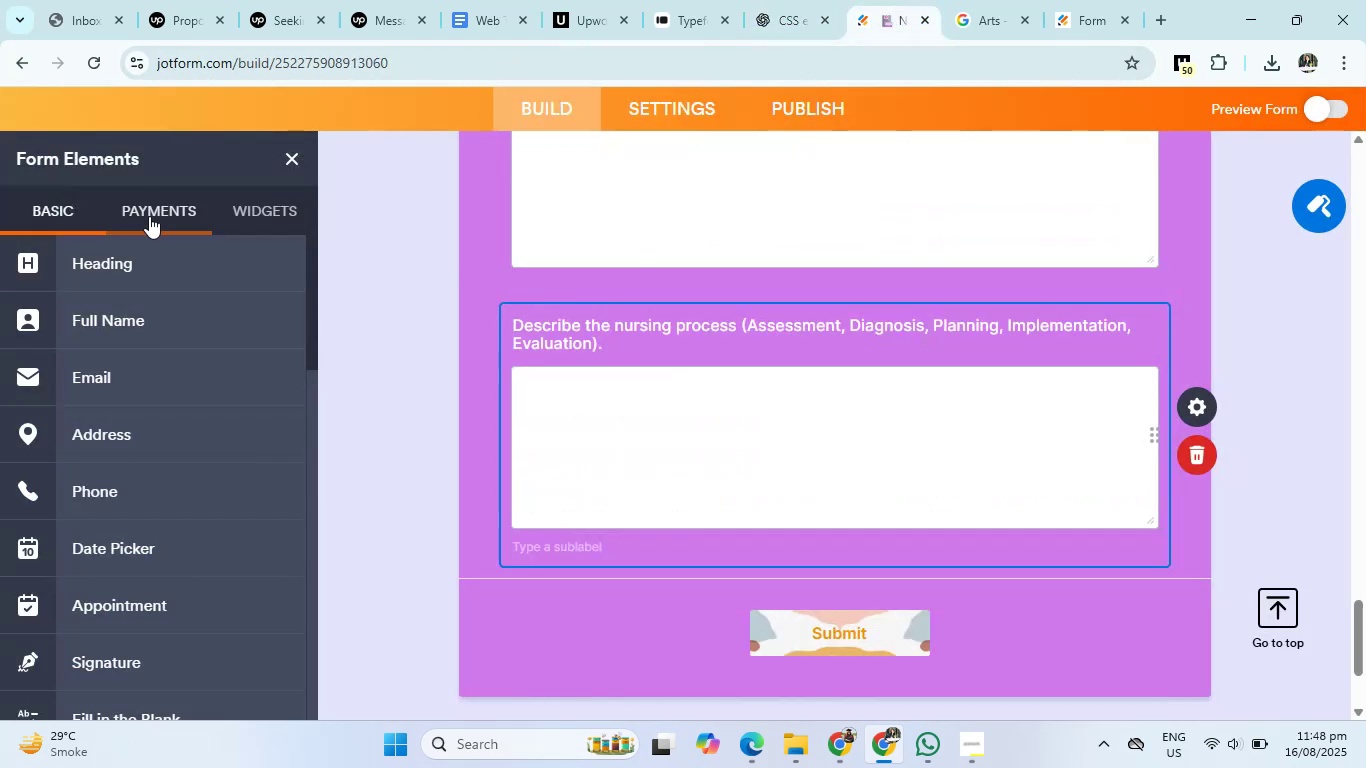 
left_click([149, 251])
 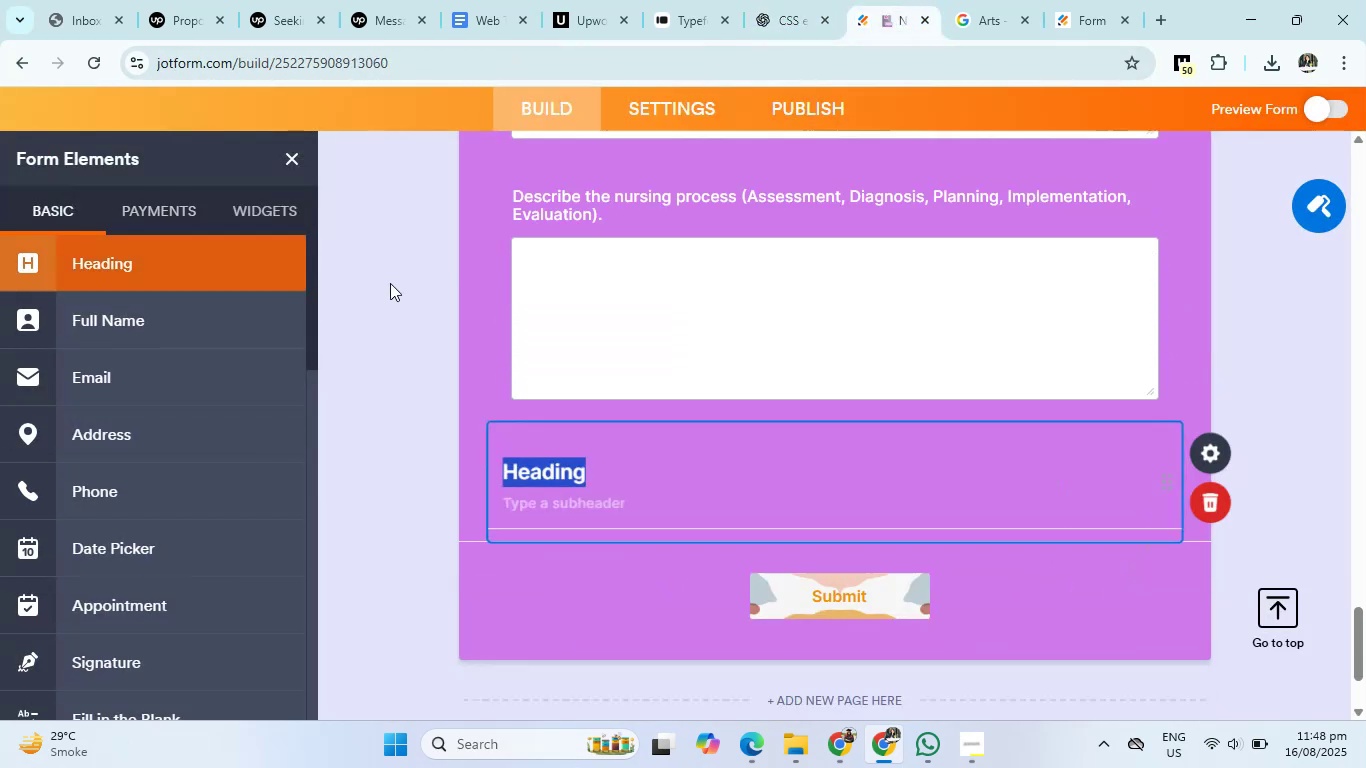 
key(Control+V)
 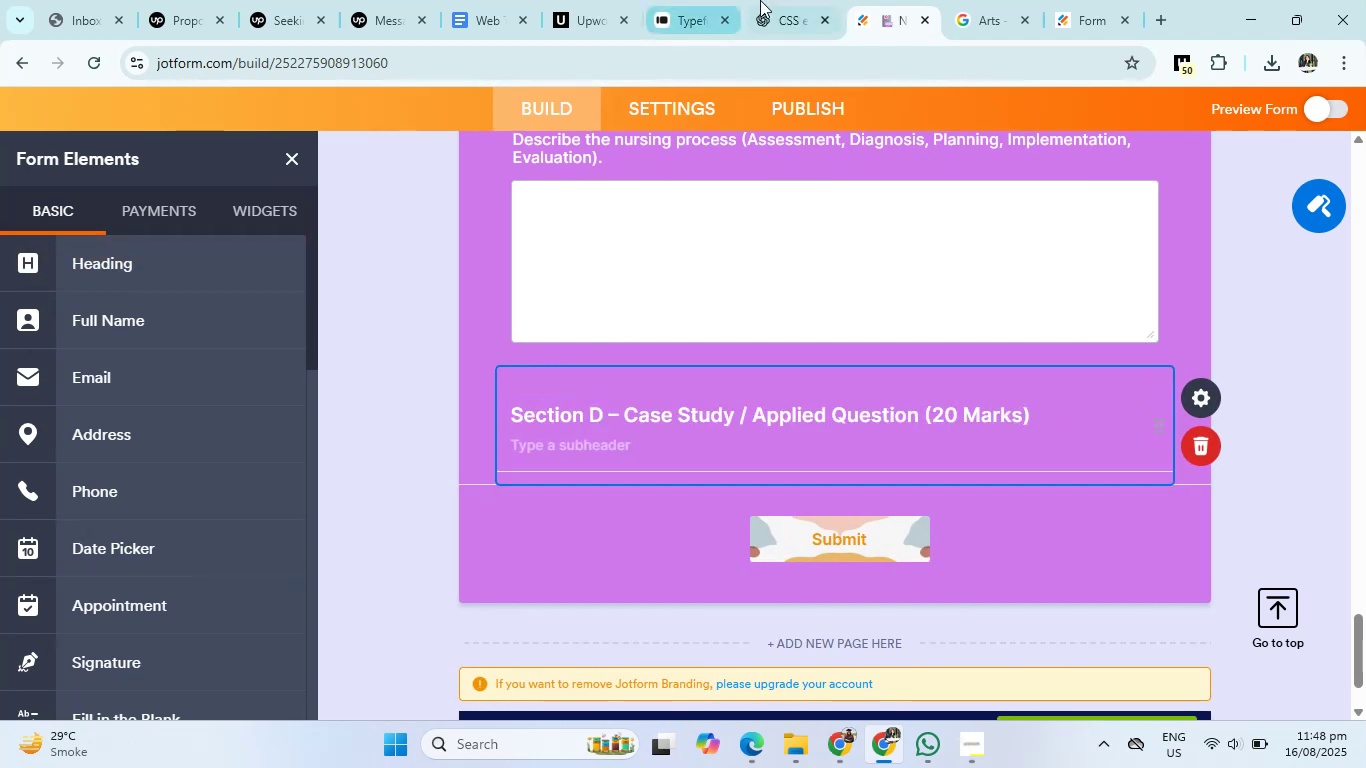 
left_click([784, 0])
 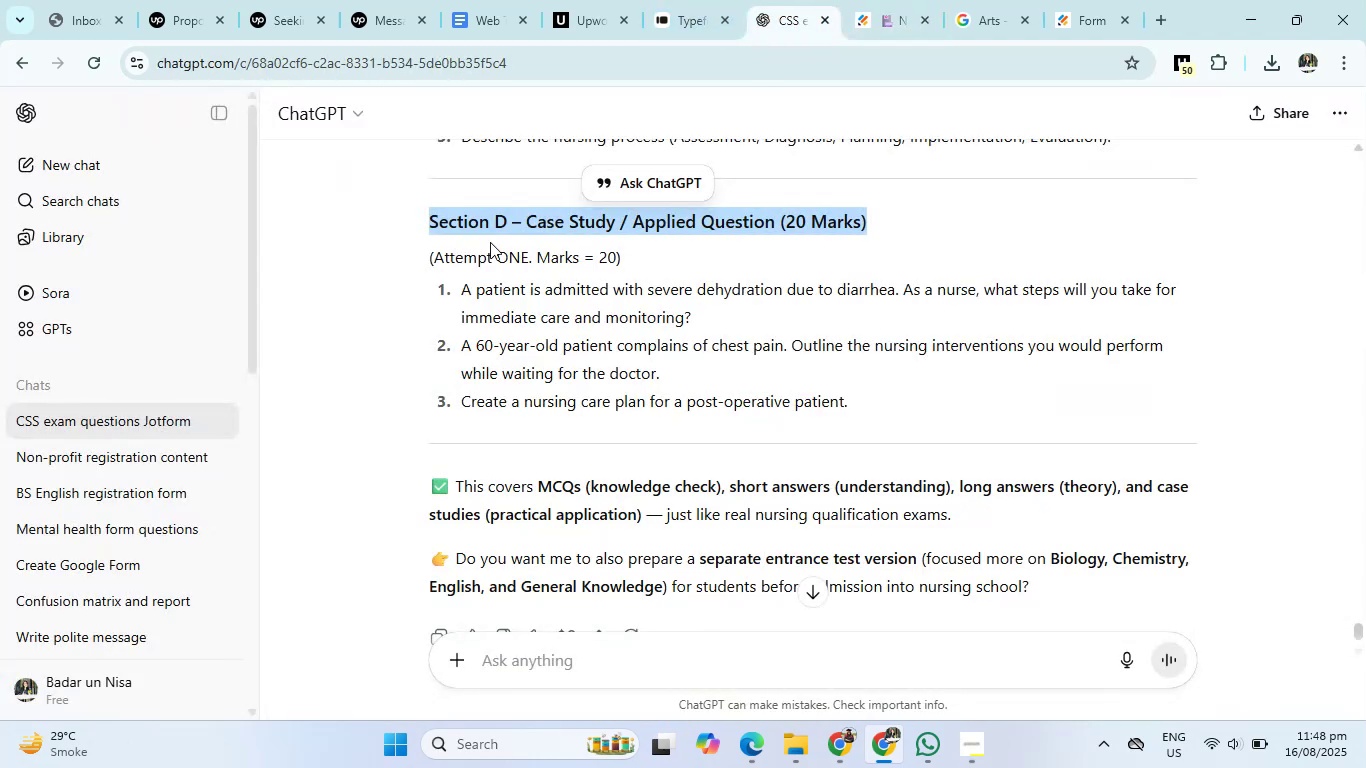 
left_click_drag(start_coordinate=[427, 258], to_coordinate=[669, 253])
 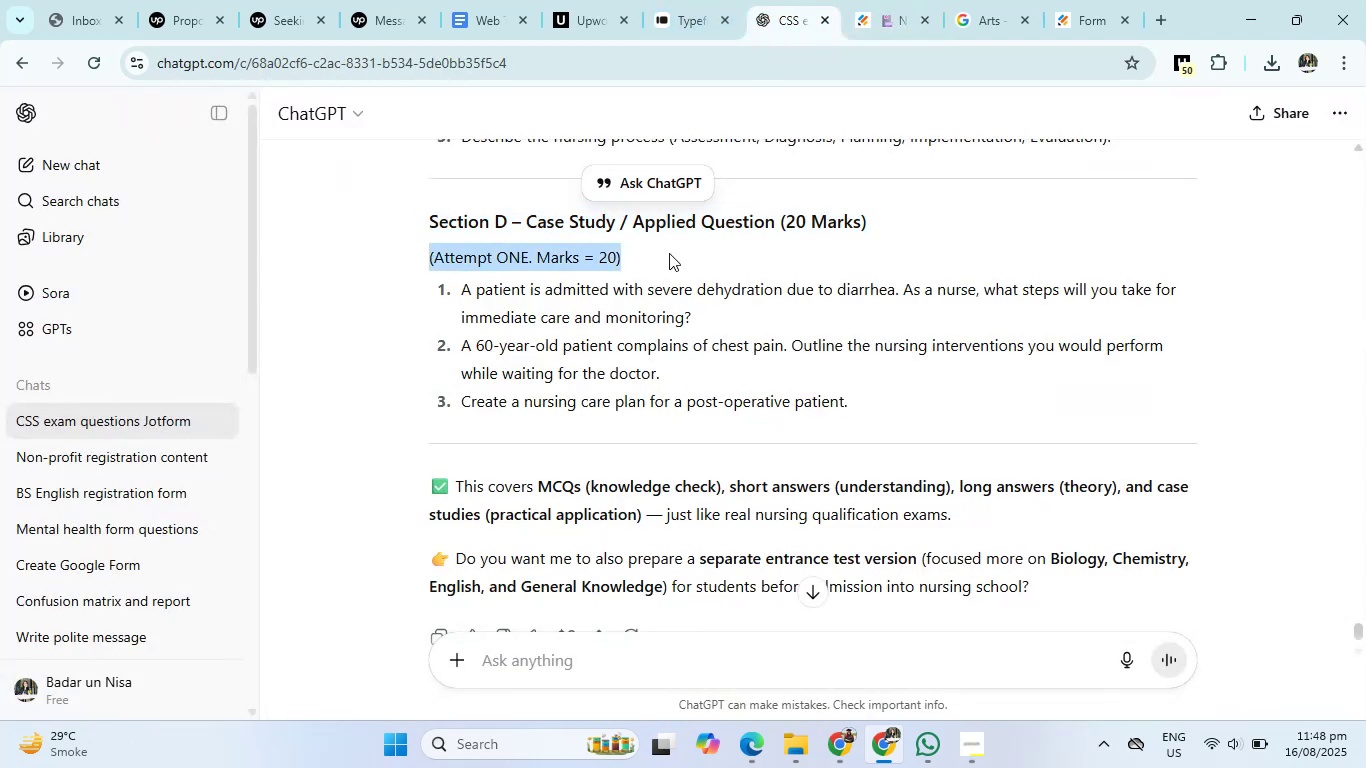 
key(Control+C)
 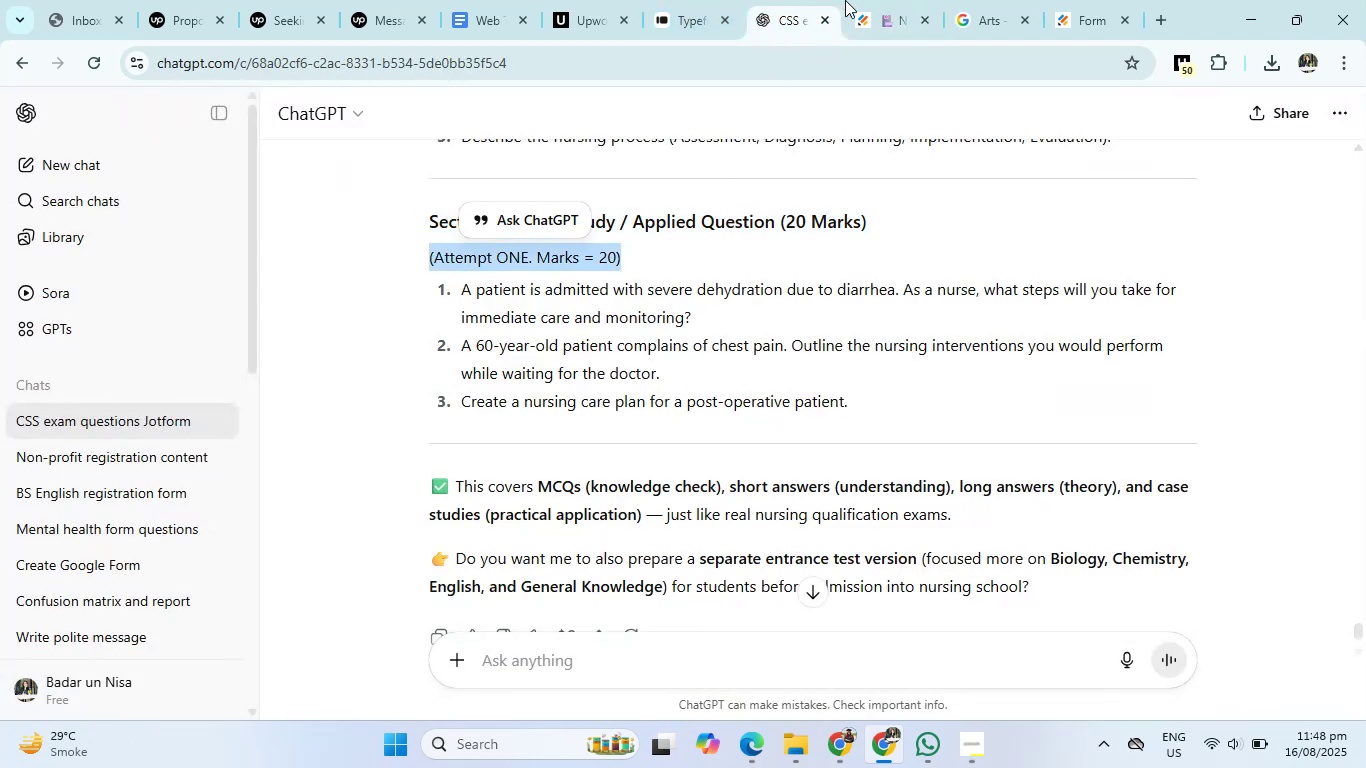 
left_click([857, 0])
 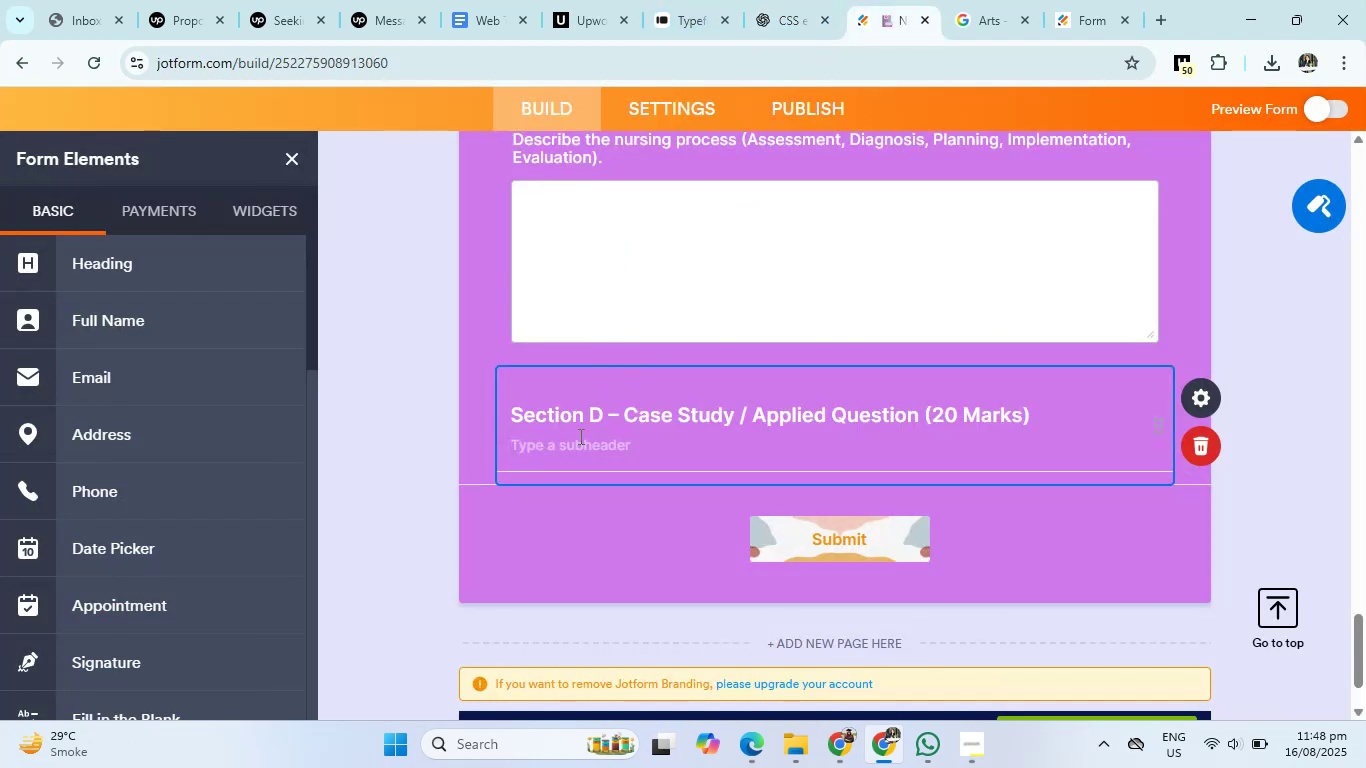 
left_click([577, 444])
 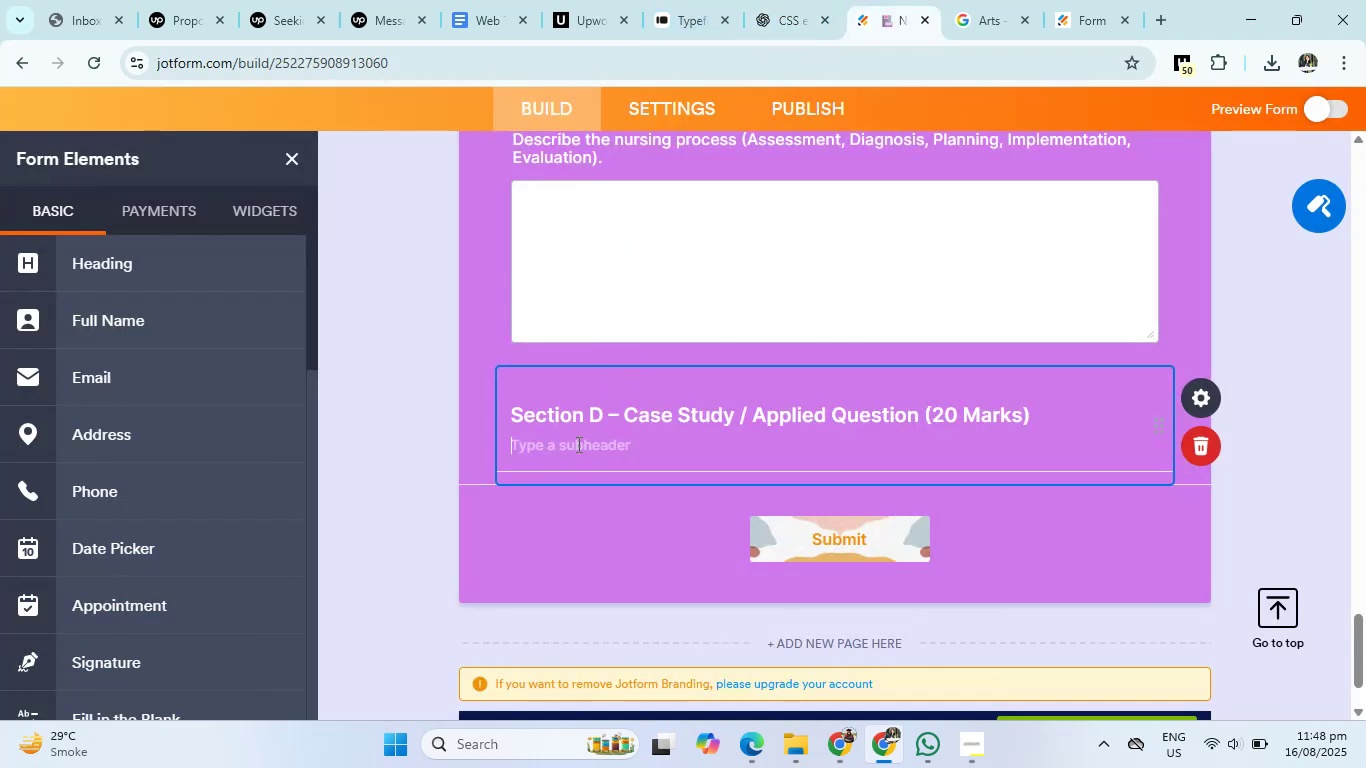 
key(Control+V)
 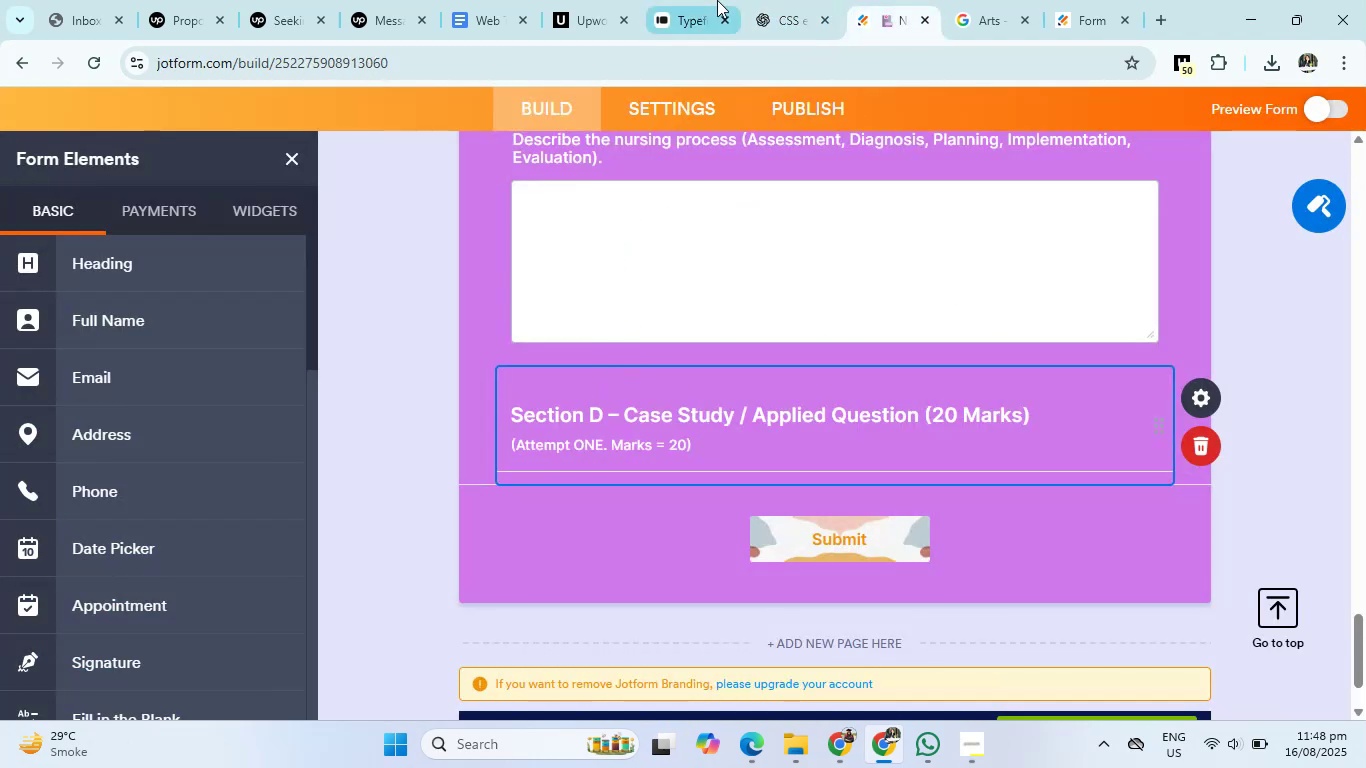 
left_click([776, 0])
 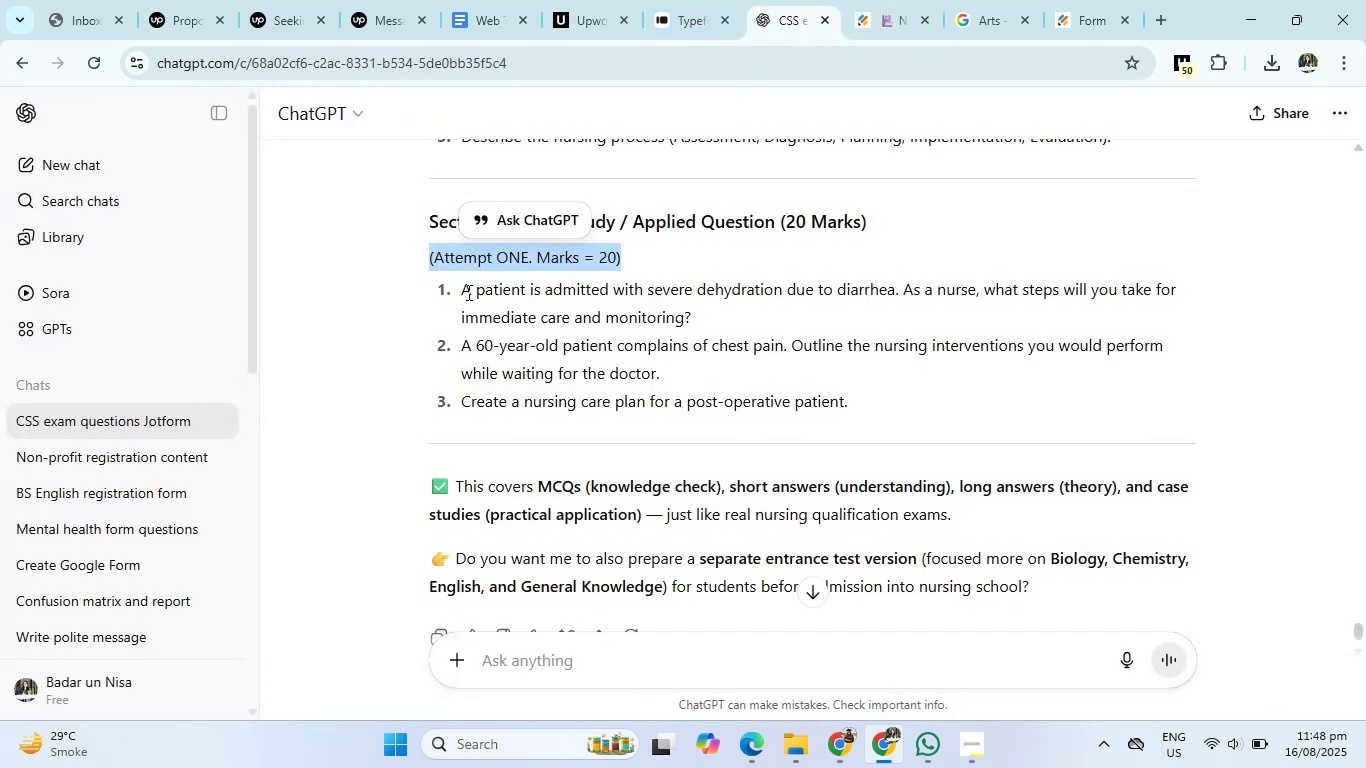 
left_click_drag(start_coordinate=[455, 289], to_coordinate=[1098, 313])
 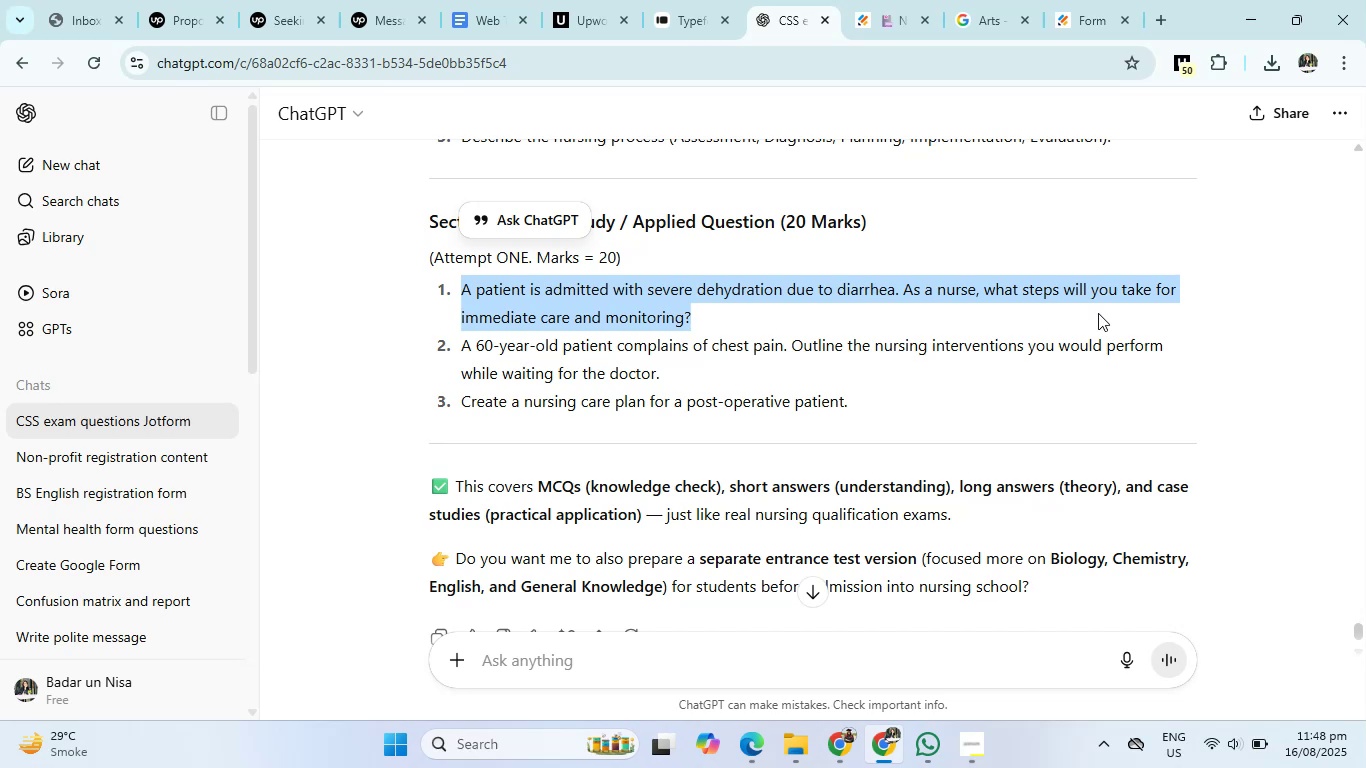 
key(Control+C)
 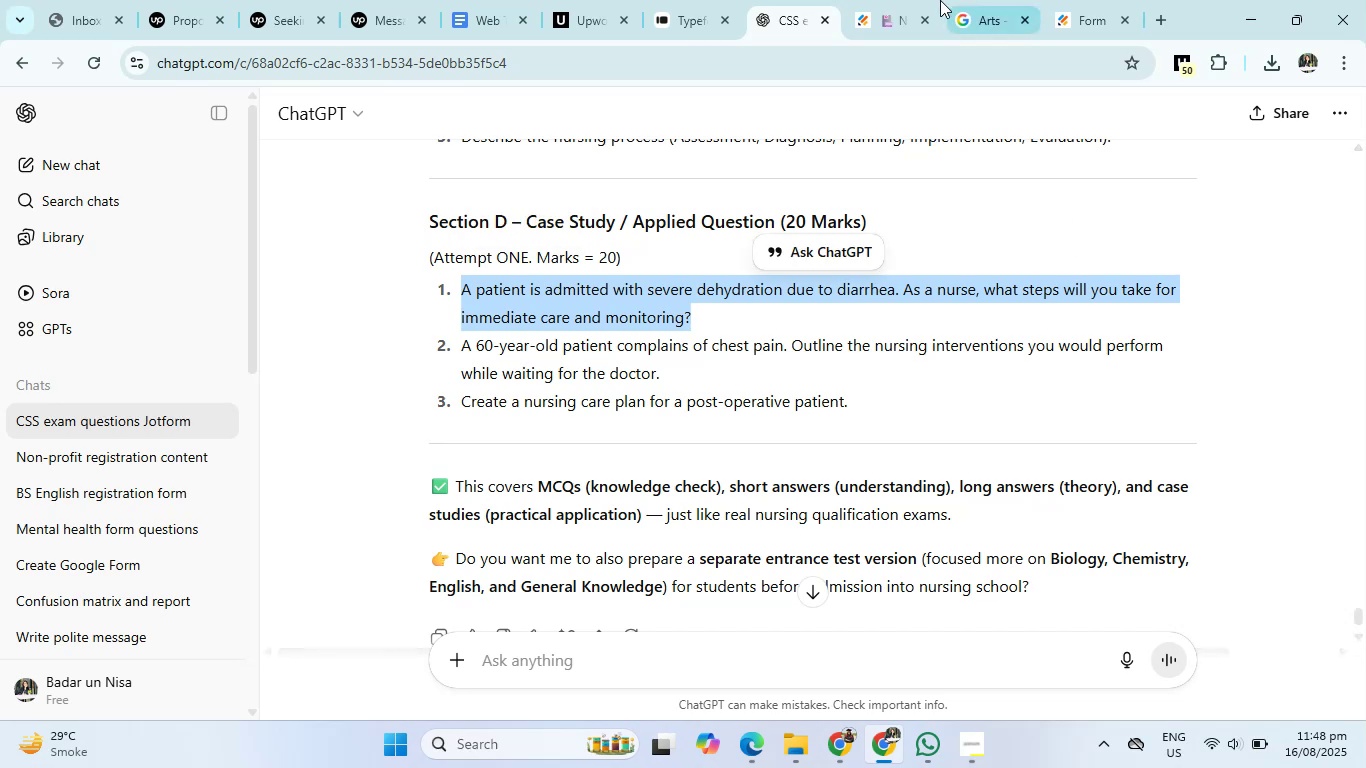 
left_click([890, 0])
 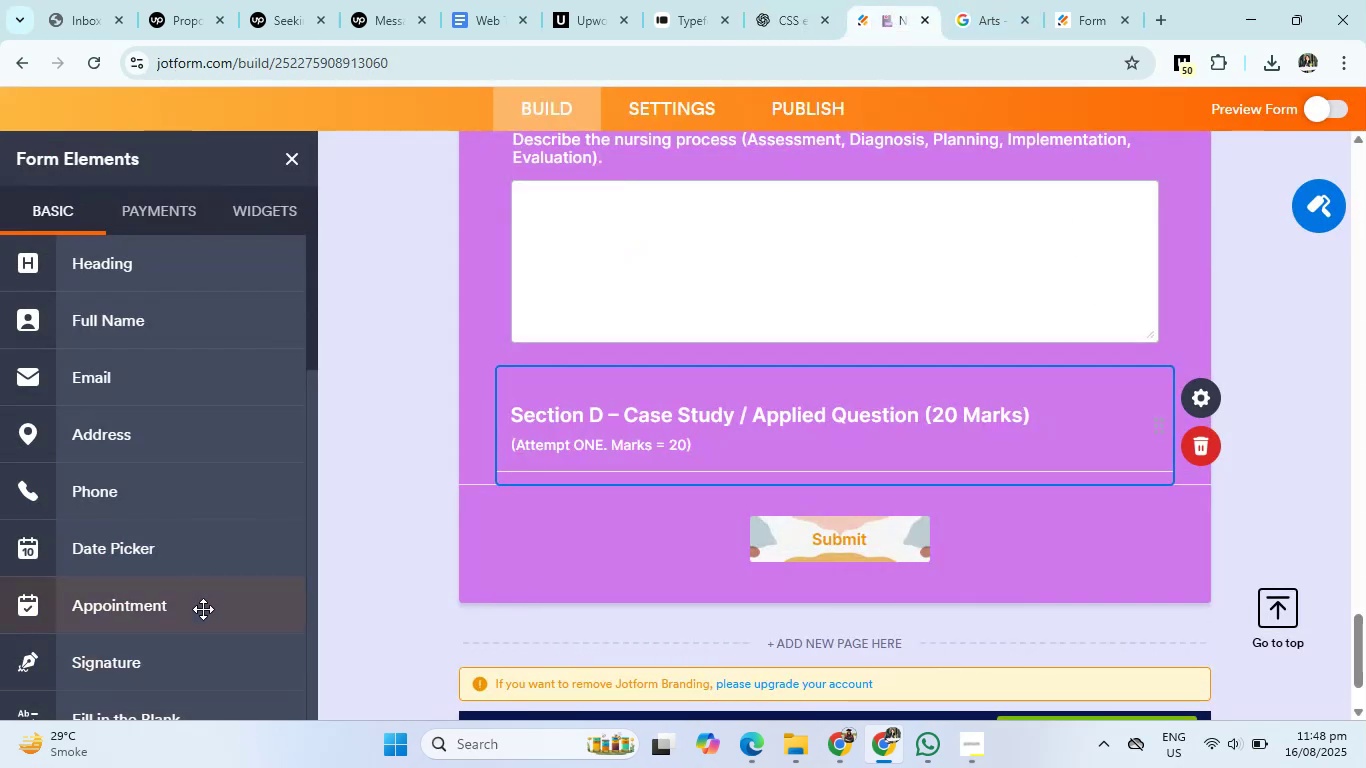 
scroll: coordinate [130, 560], scroll_direction: down, amount: 5.0
 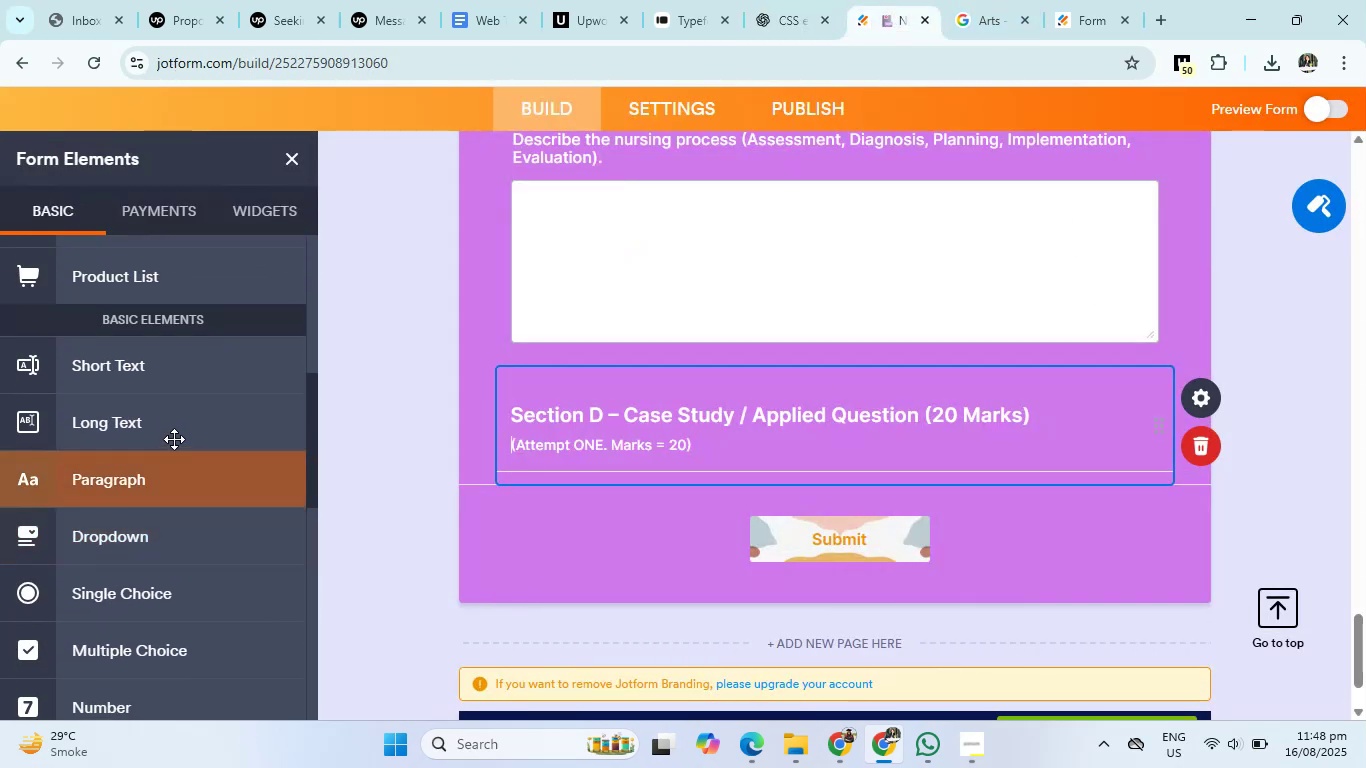 
left_click([175, 438])
 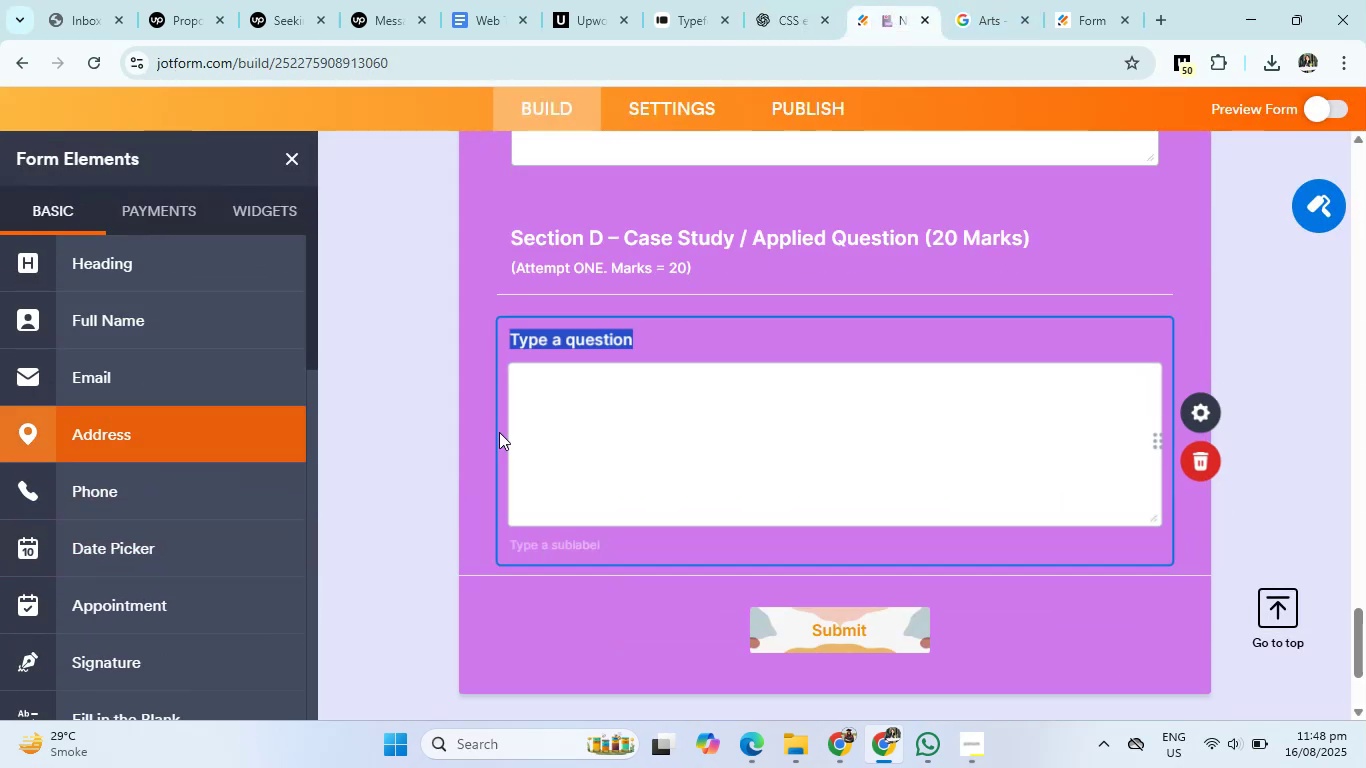 
key(Control+V)
 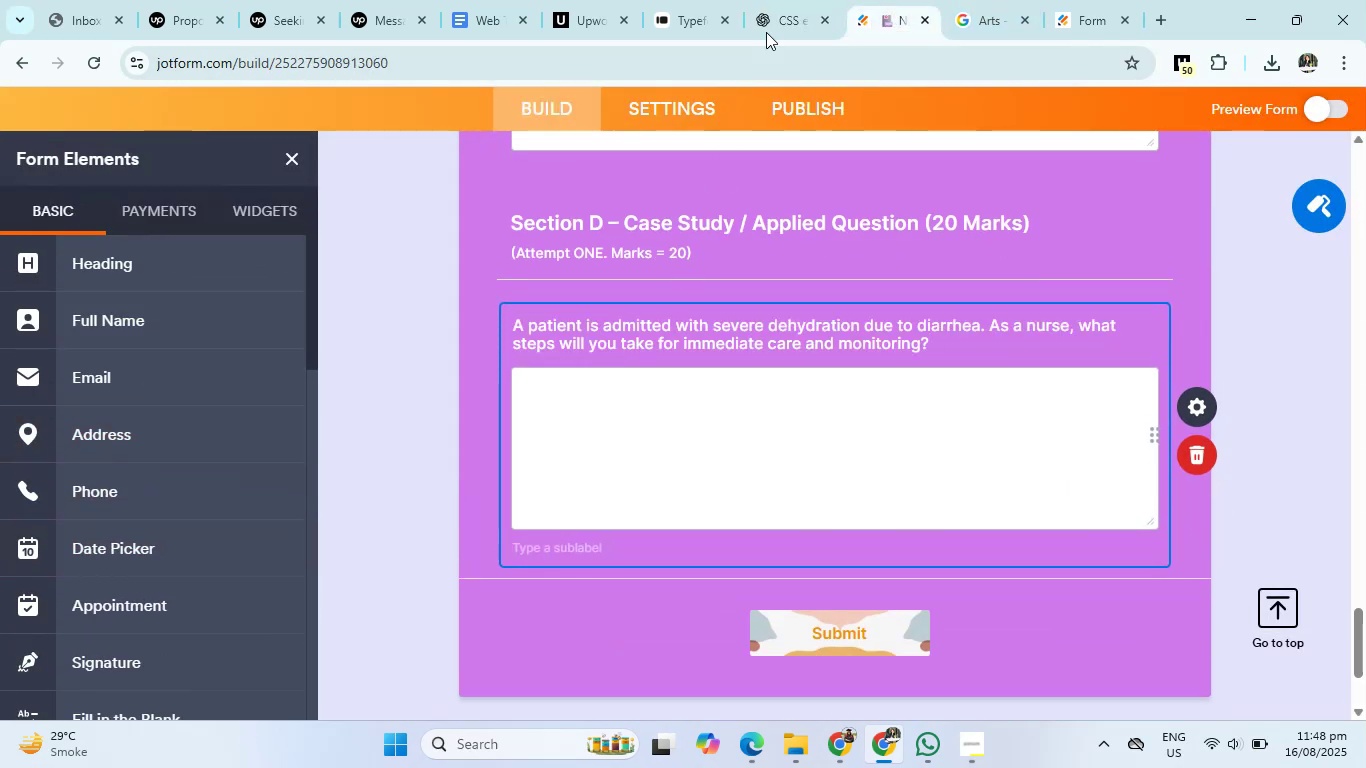 
left_click([782, 9])
 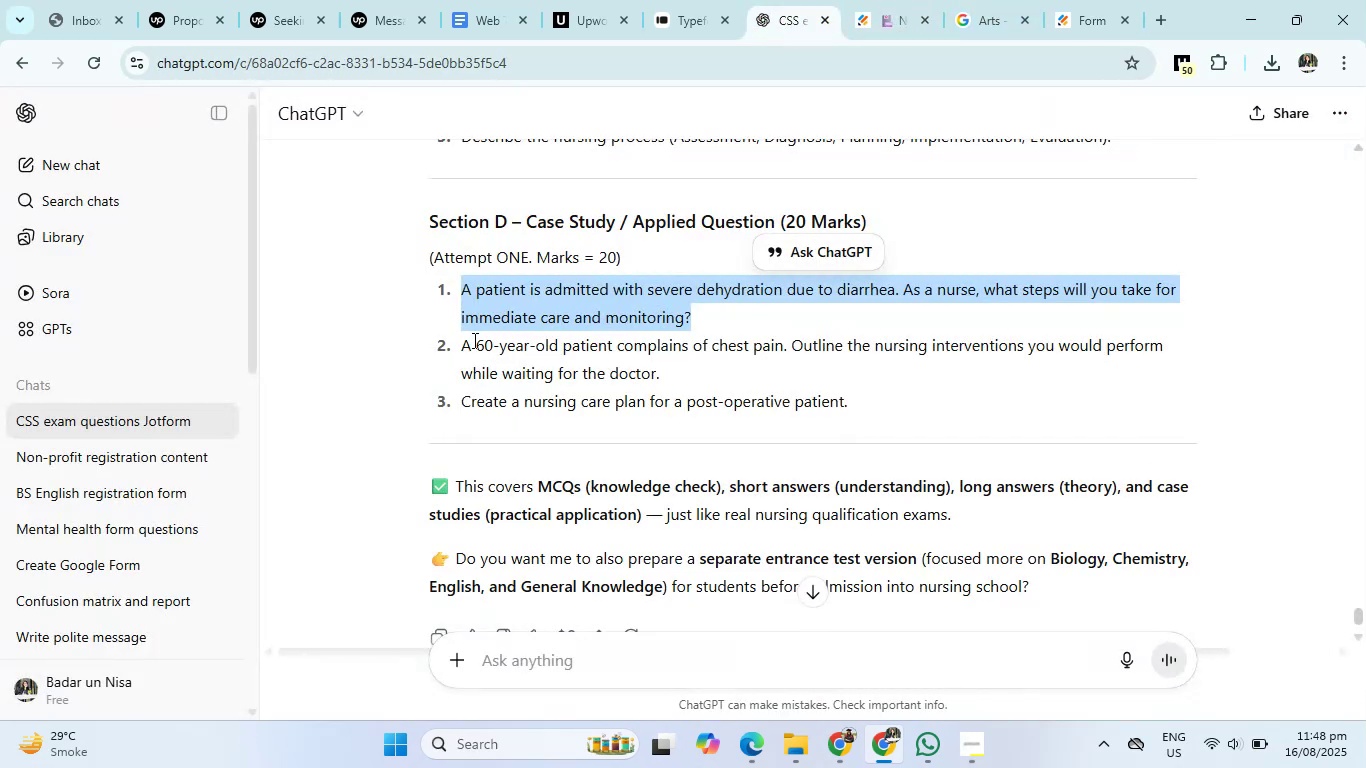 
left_click_drag(start_coordinate=[460, 344], to_coordinate=[685, 369])
 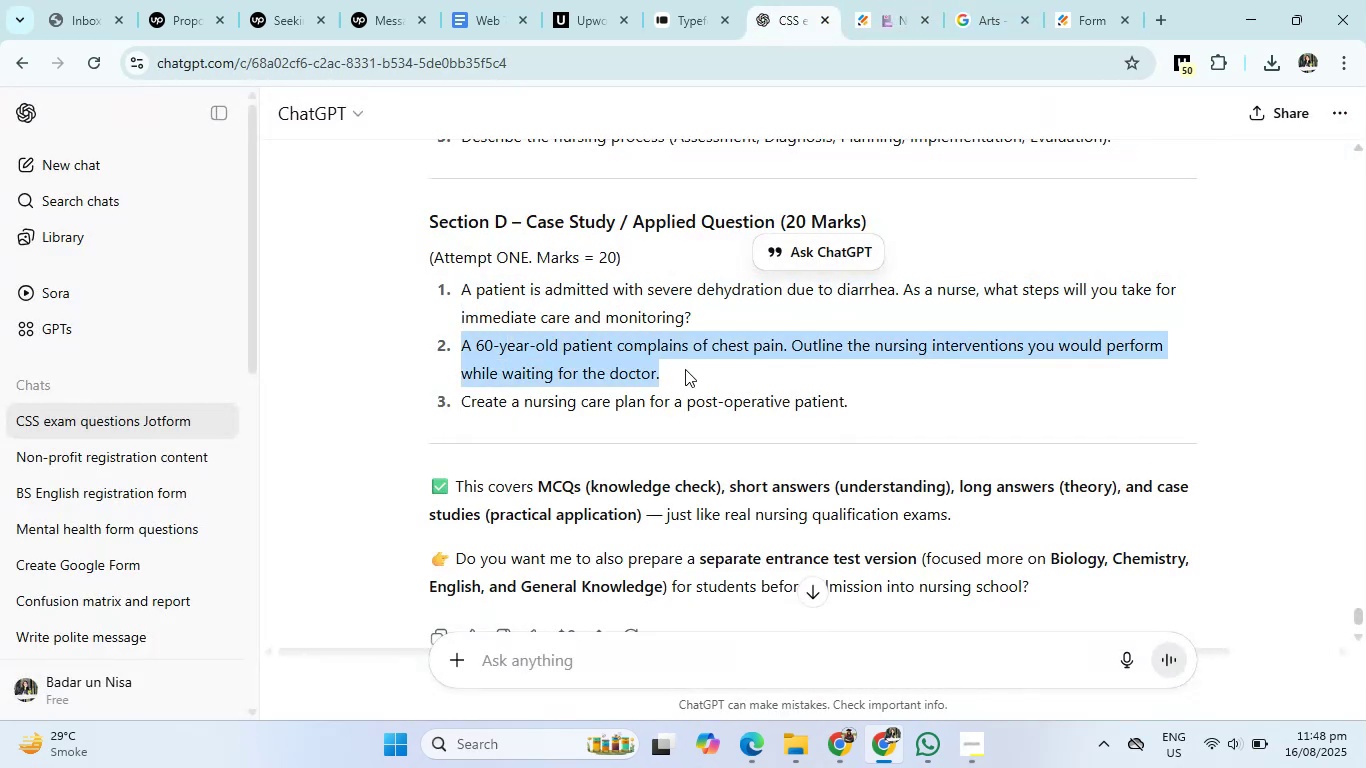 
key(Control+C)
 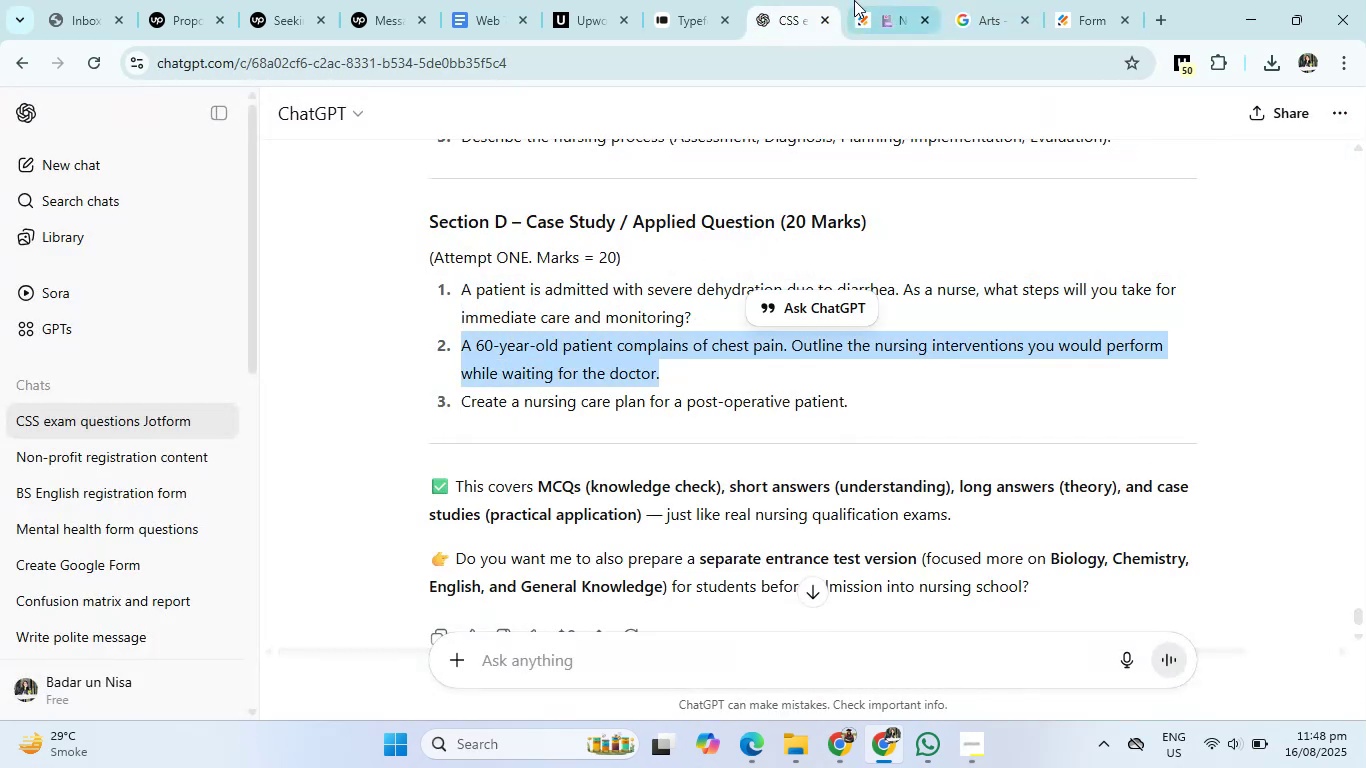 
left_click([854, 0])
 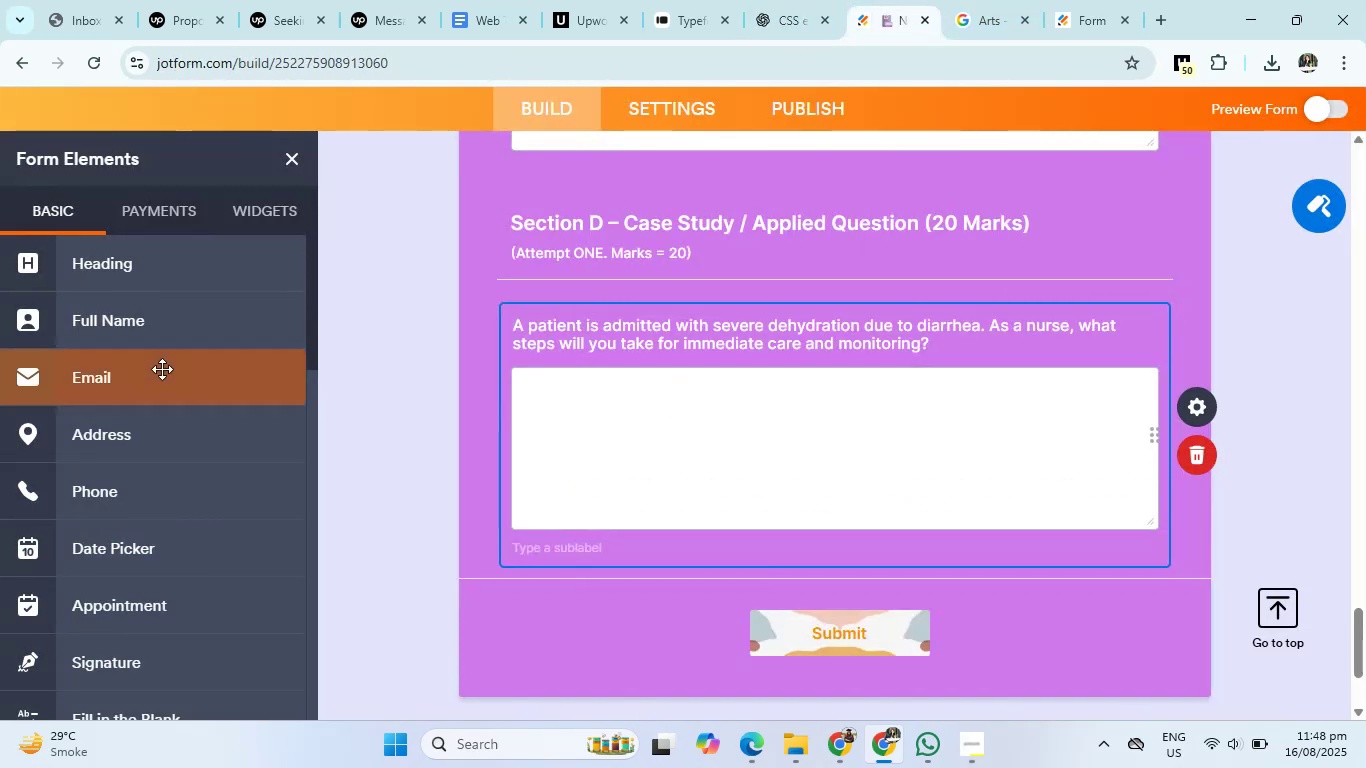 
scroll: coordinate [160, 368], scroll_direction: down, amount: 4.0
 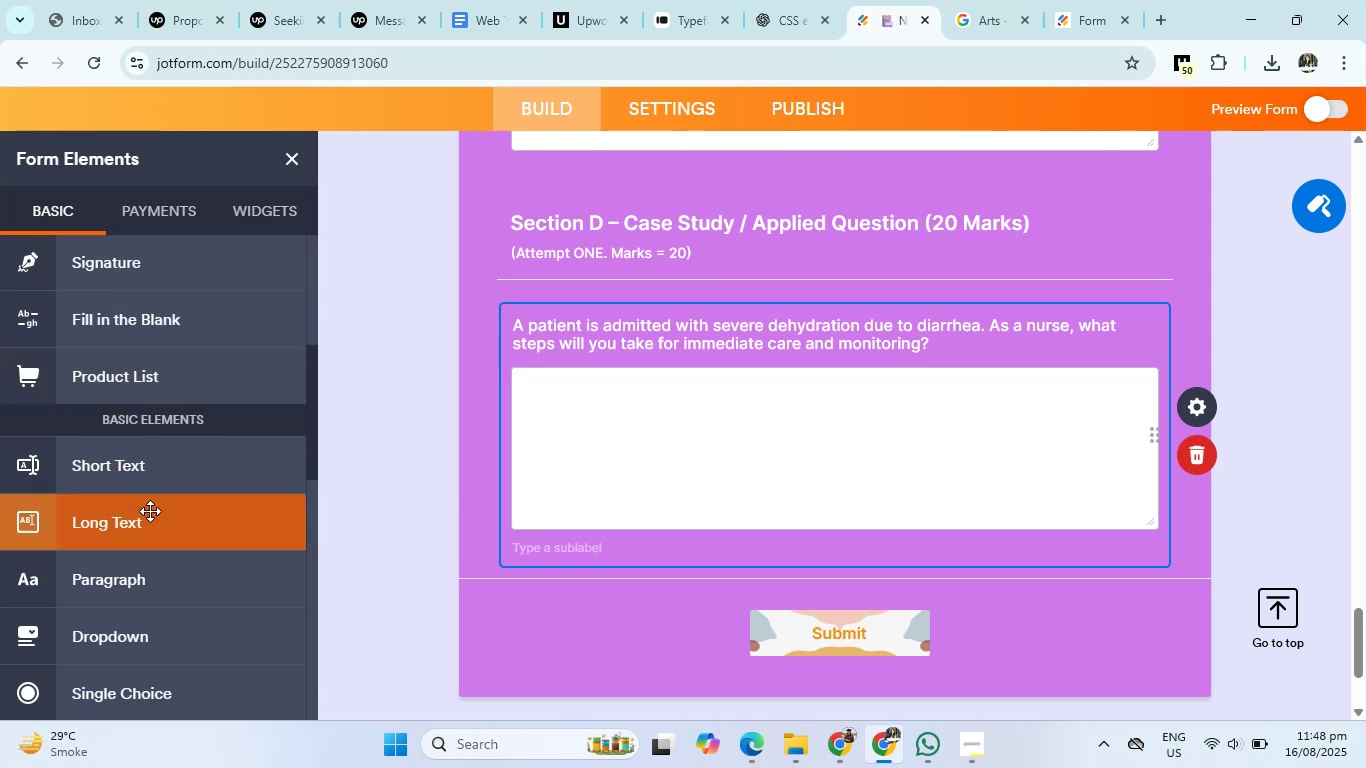 
left_click([150, 515])
 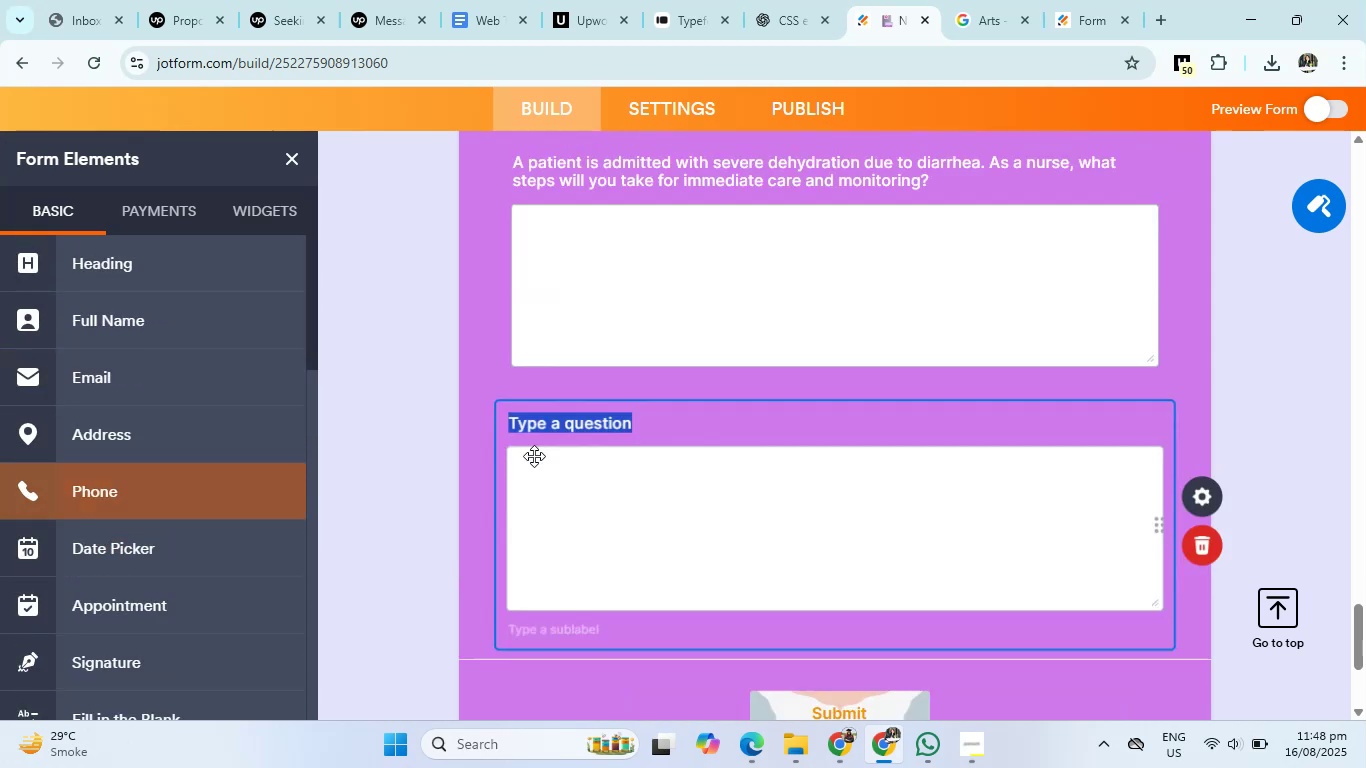 
key(Control+V)
 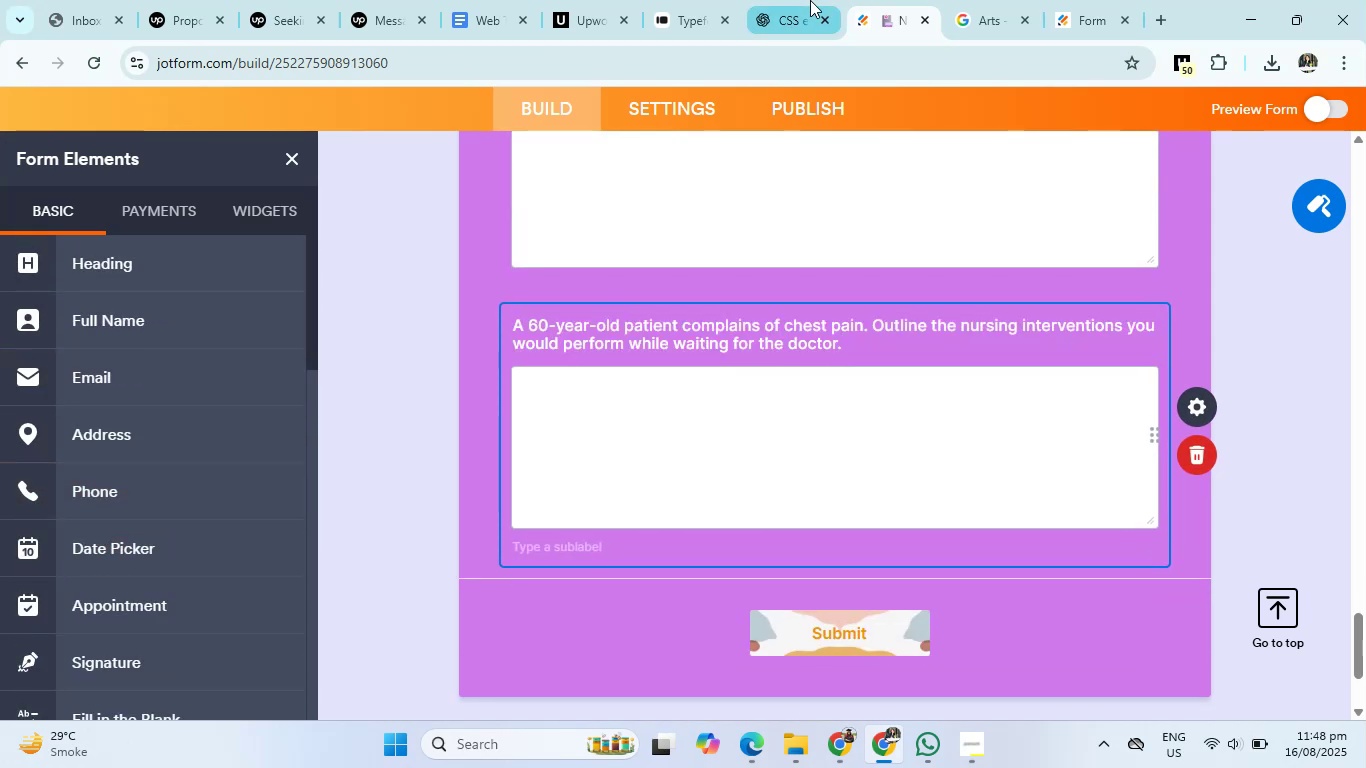 
left_click([809, 0])
 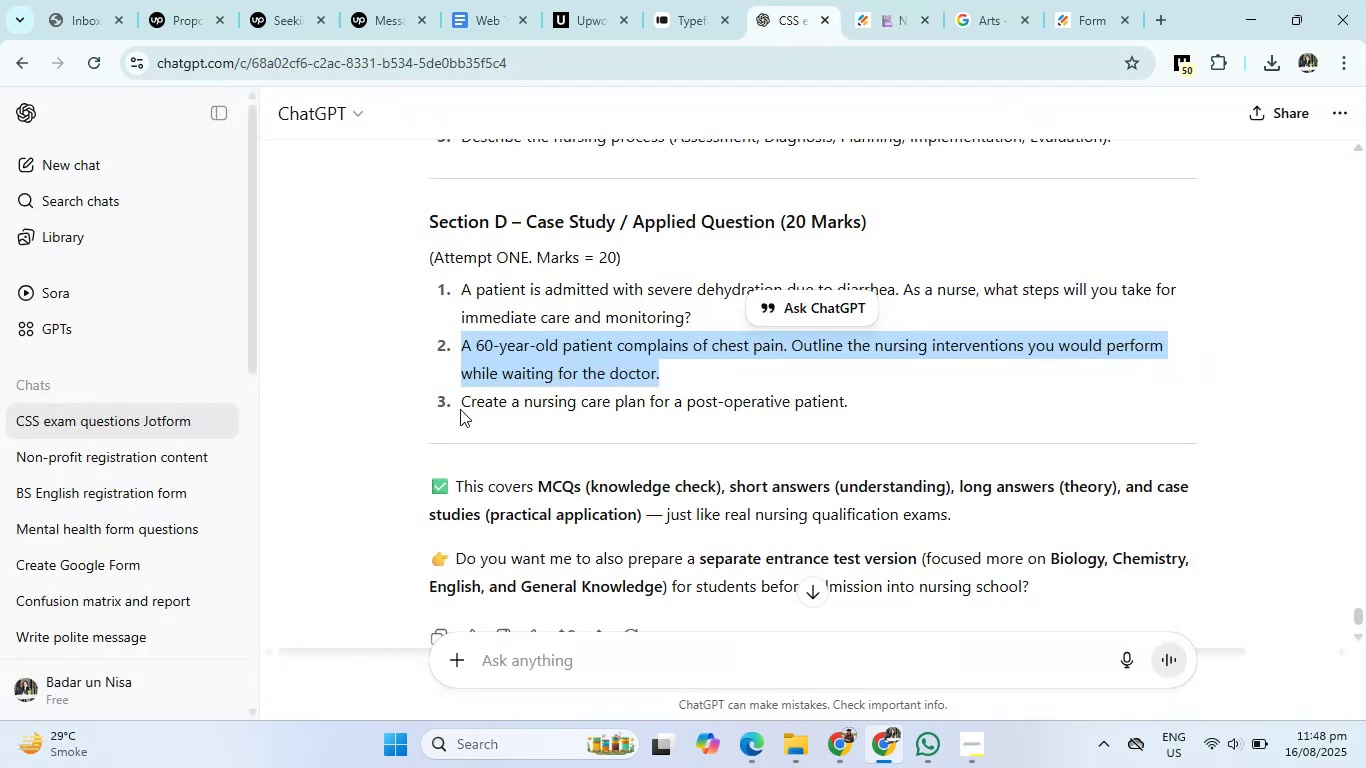 
left_click_drag(start_coordinate=[460, 403], to_coordinate=[899, 394])
 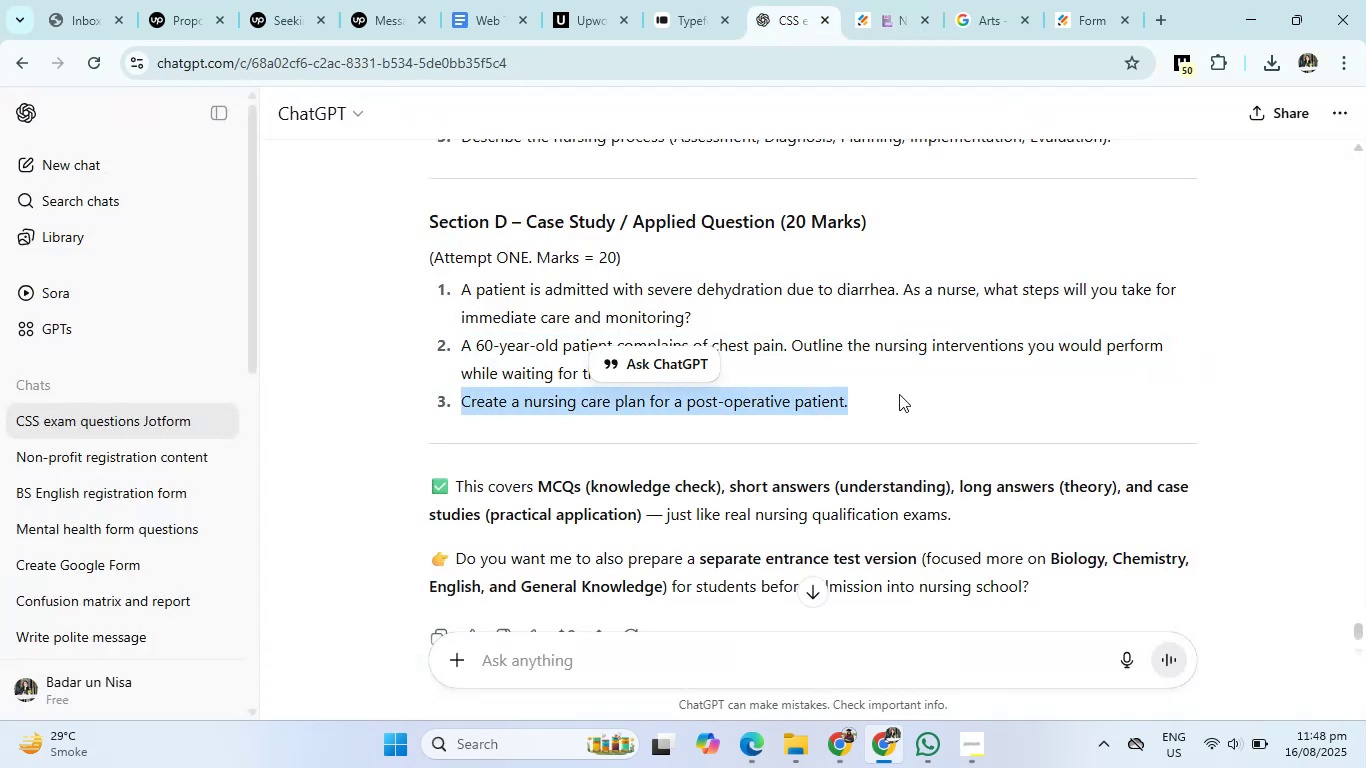 
key(Control+C)
 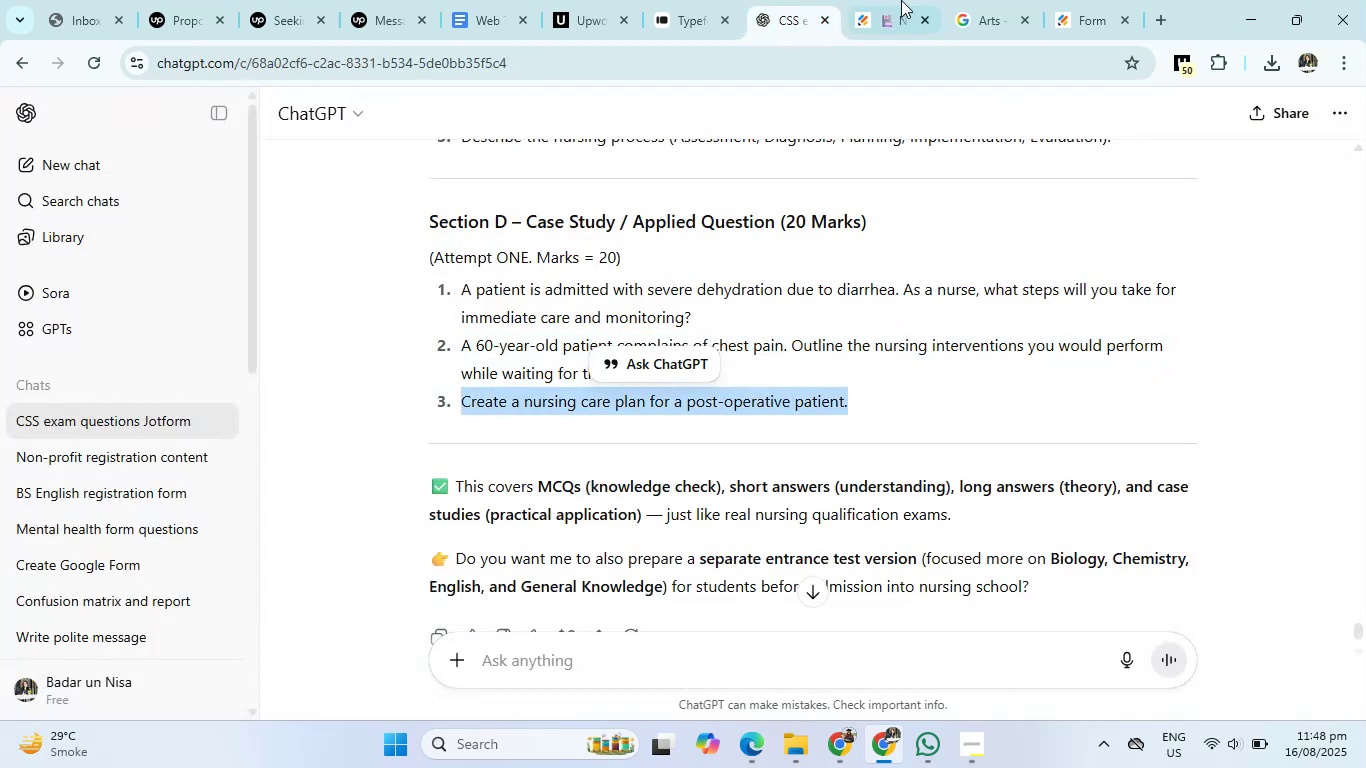 
left_click([900, 0])
 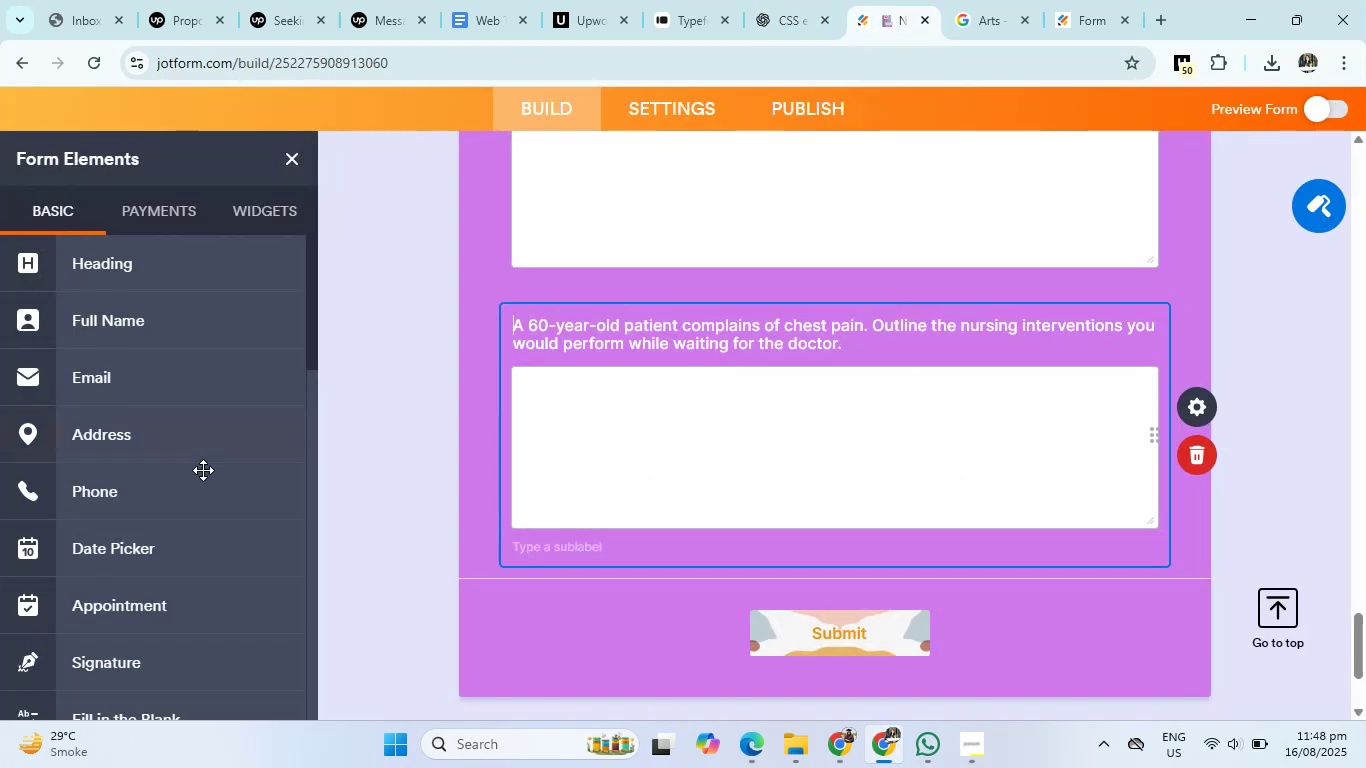 
scroll: coordinate [133, 509], scroll_direction: down, amount: 4.0
 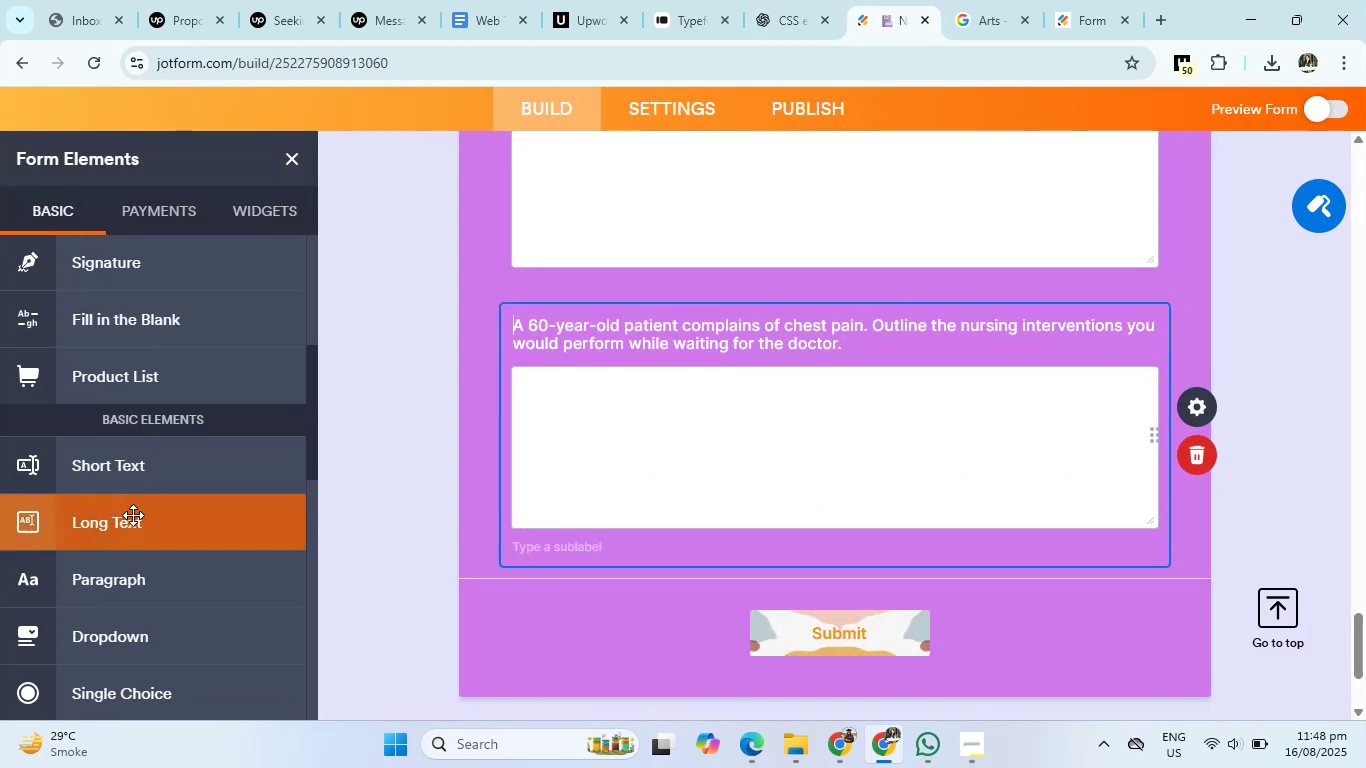 
left_click([133, 527])
 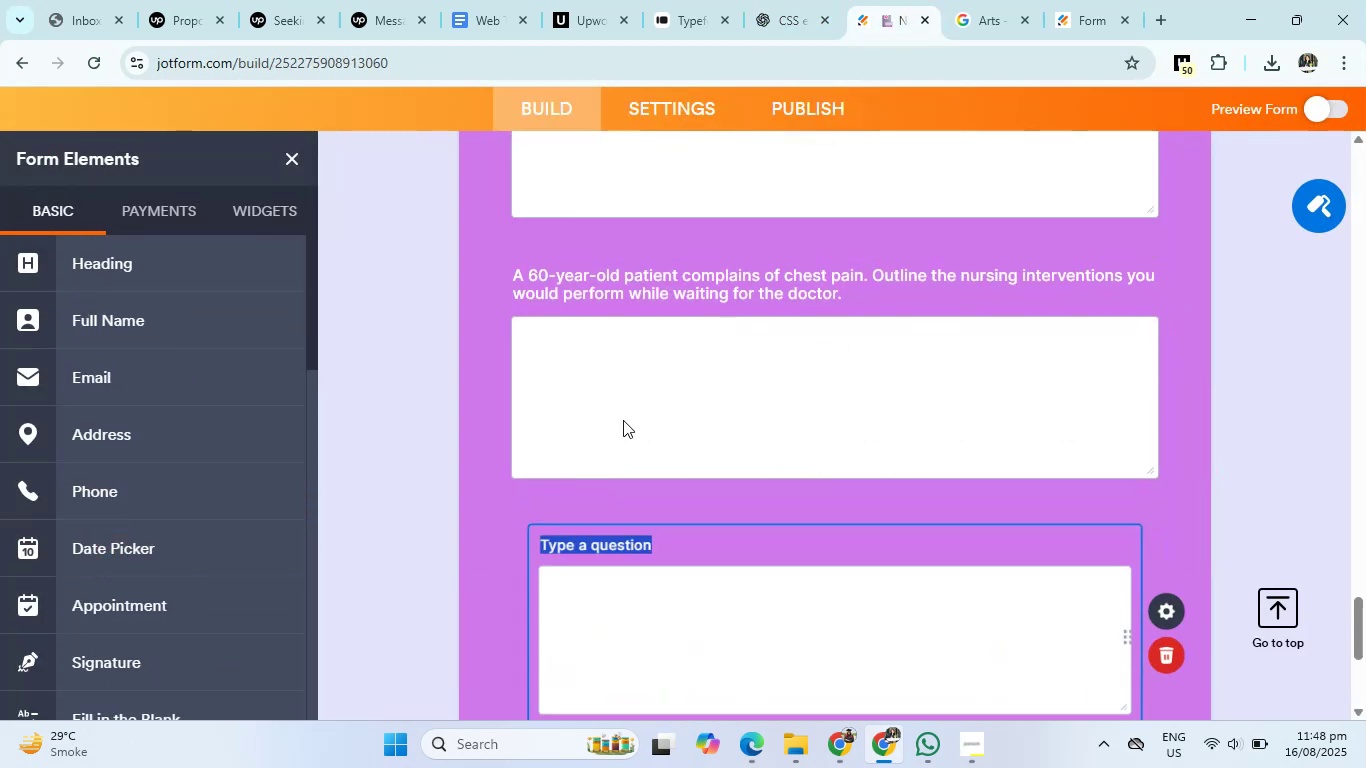 
key(Control+V)
 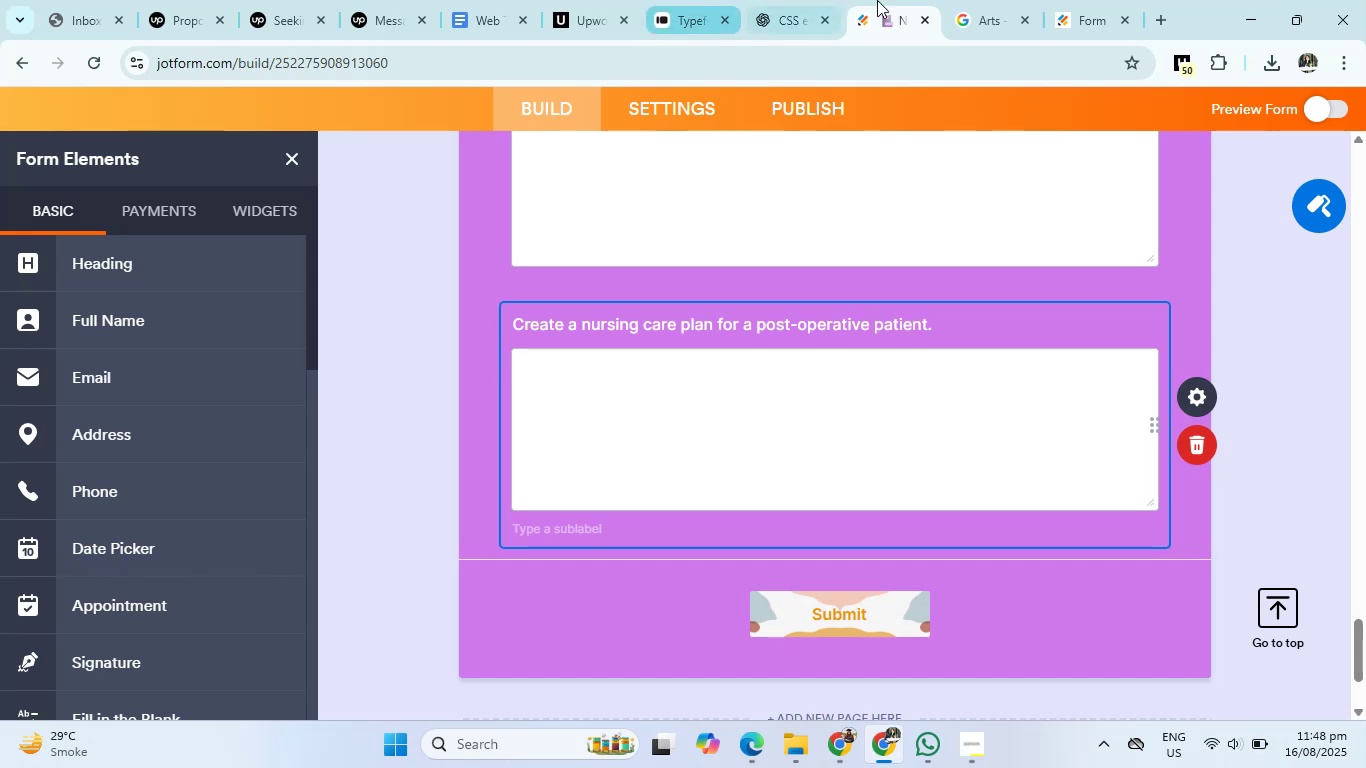 
left_click([808, 0])
 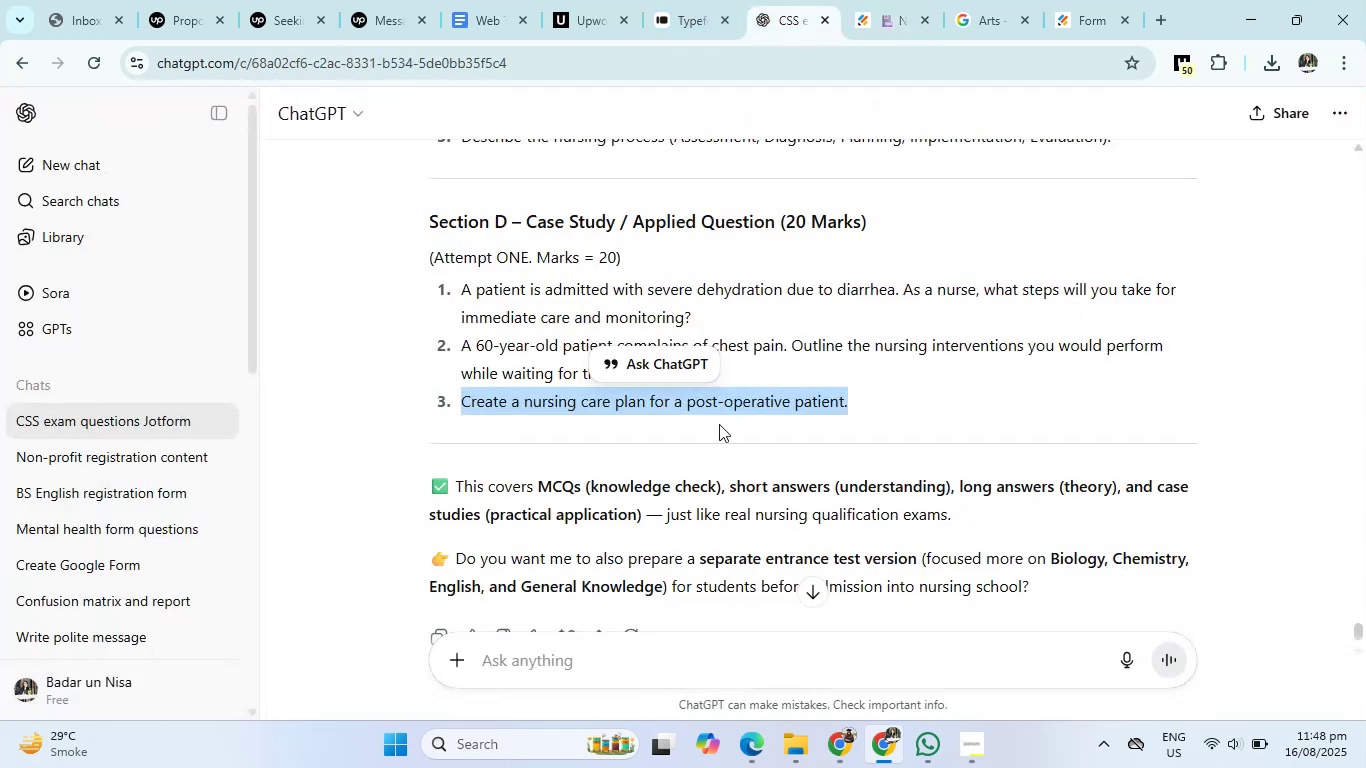 
scroll: coordinate [707, 458], scroll_direction: down, amount: 2.0
 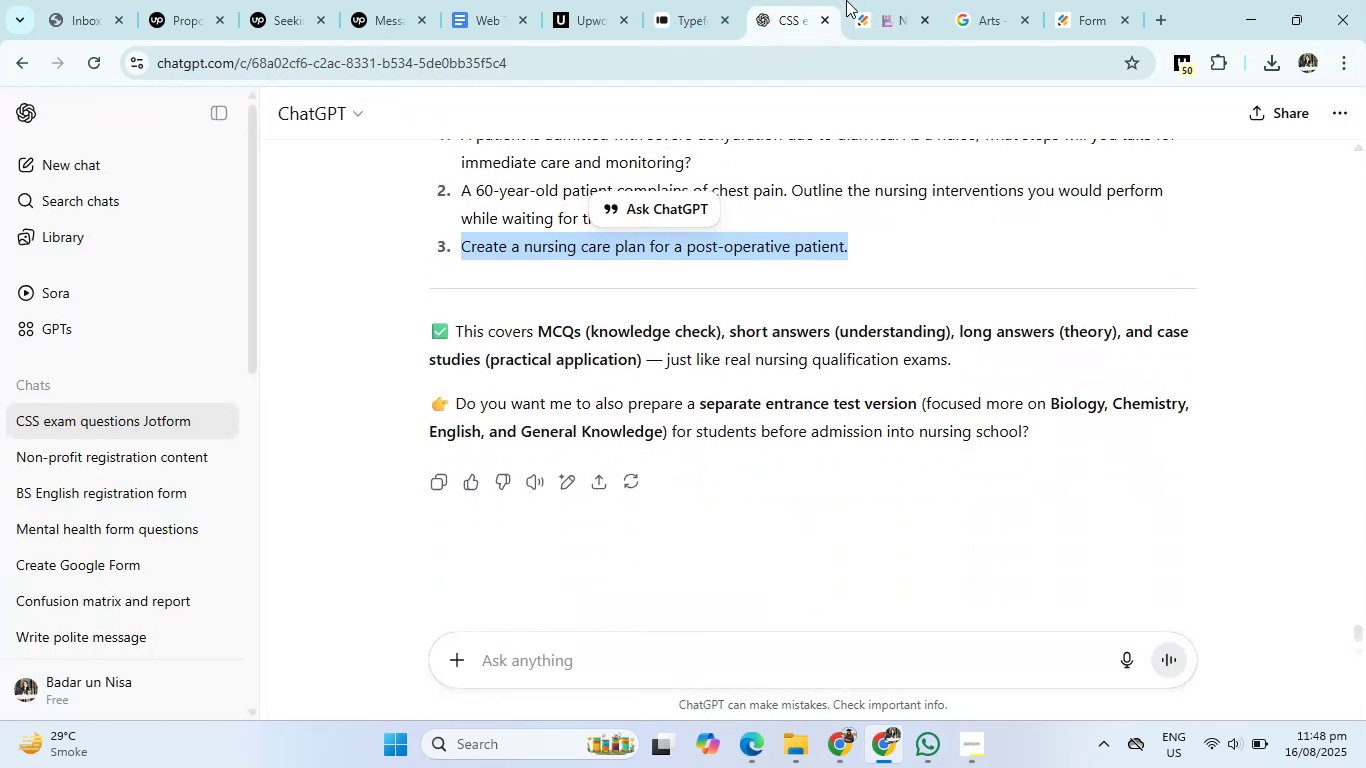 
left_click([877, 0])
 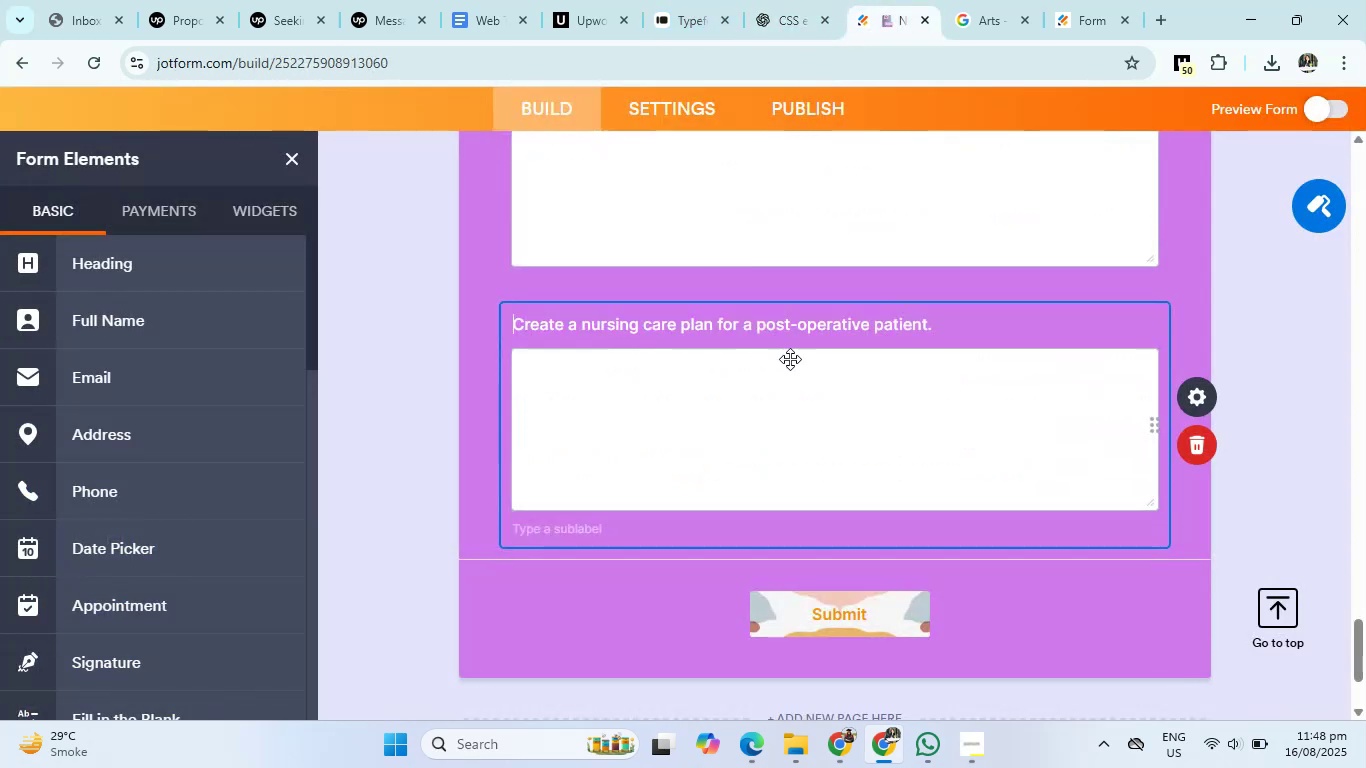 
scroll: coordinate [780, 394], scroll_direction: up, amount: 50.0
 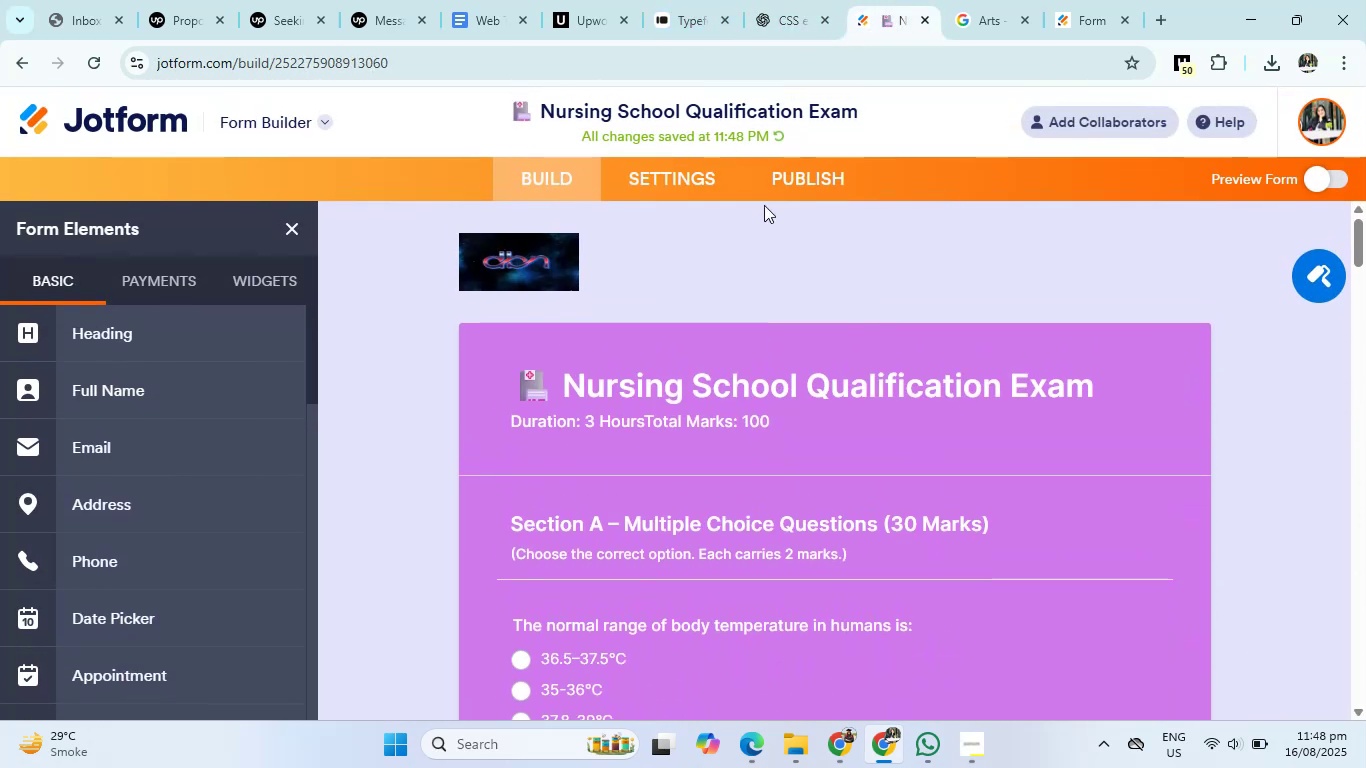 
left_click([784, 172])
 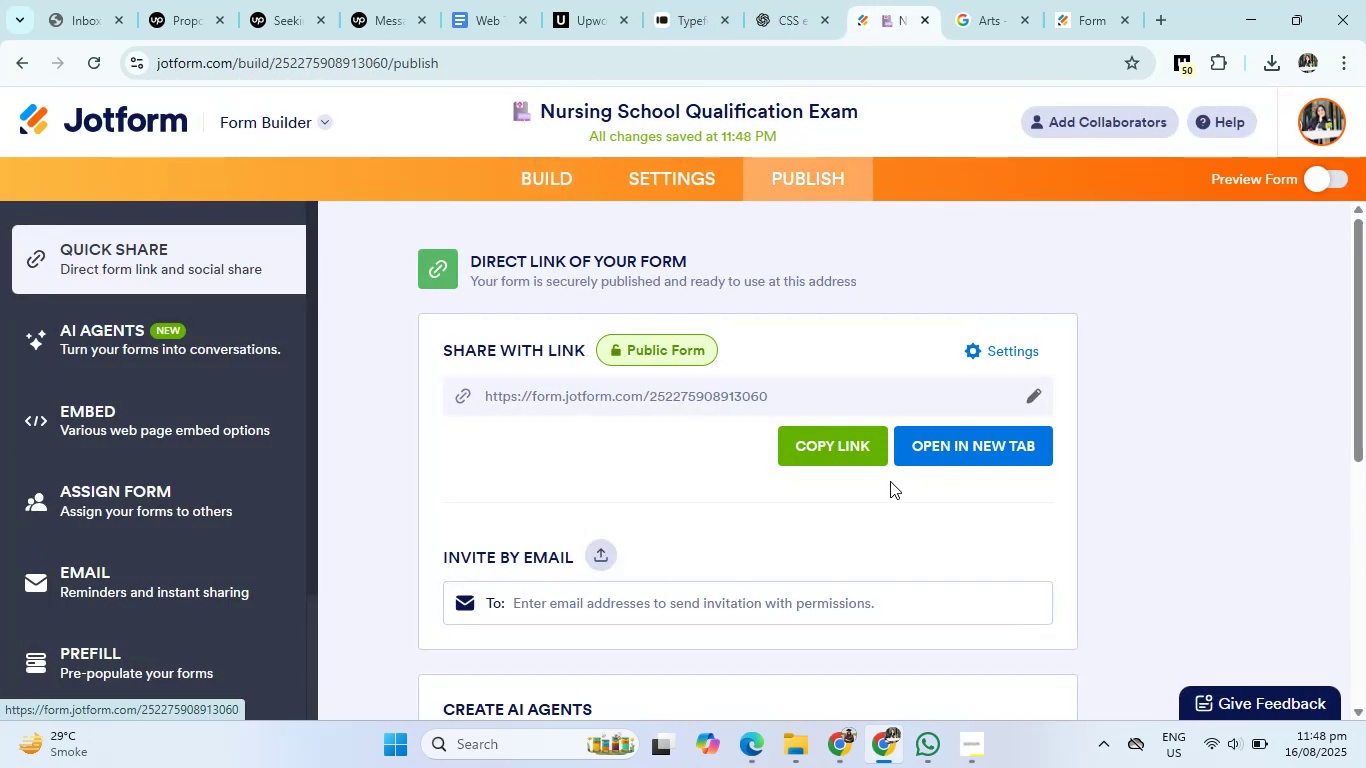 
left_click([816, 446])
 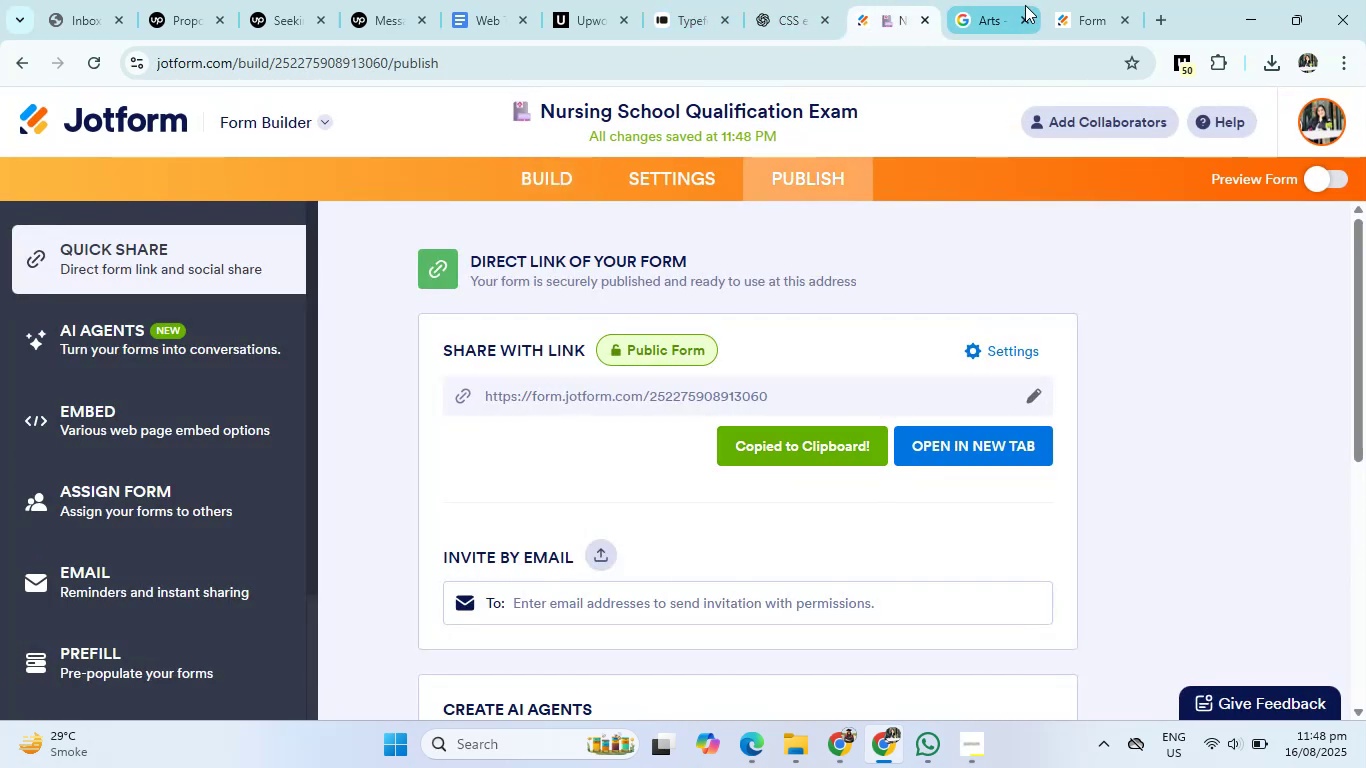 
left_click([1073, 0])
 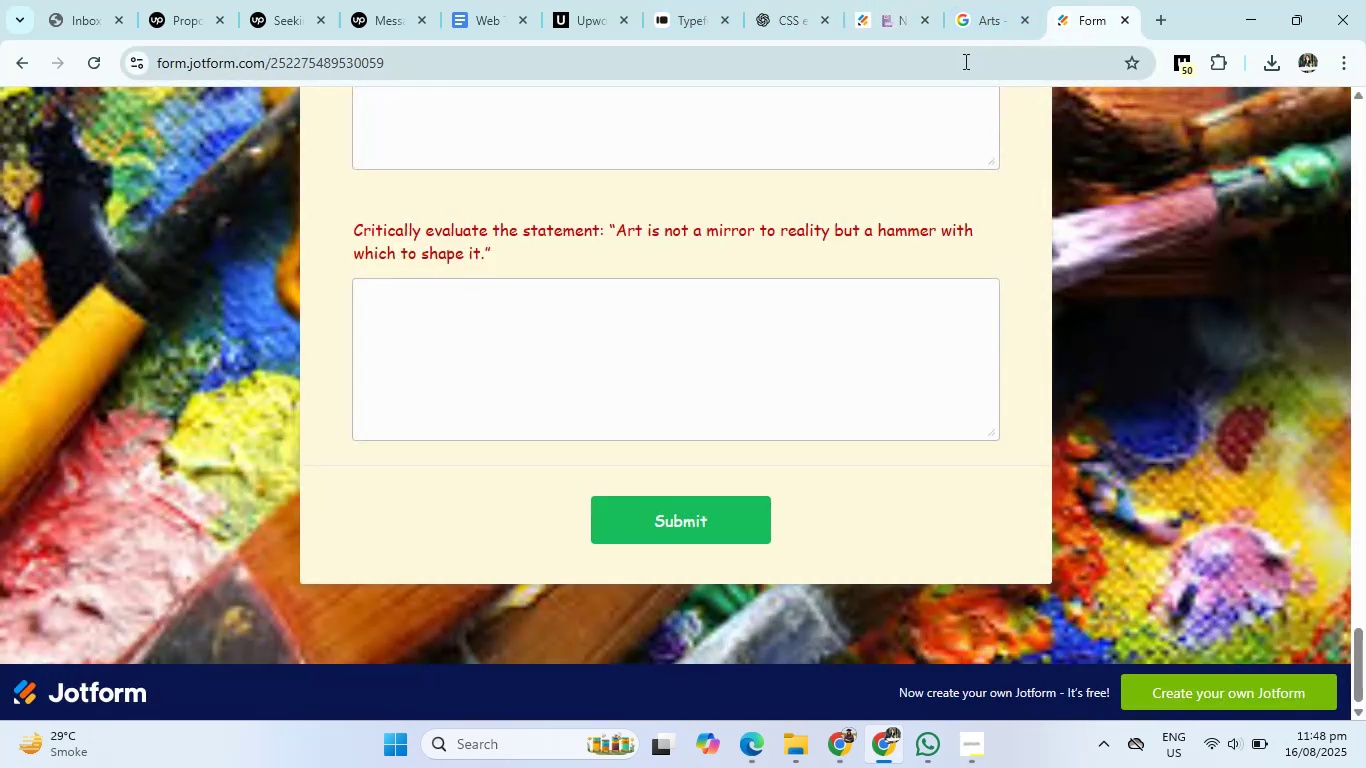 
left_click([964, 61])
 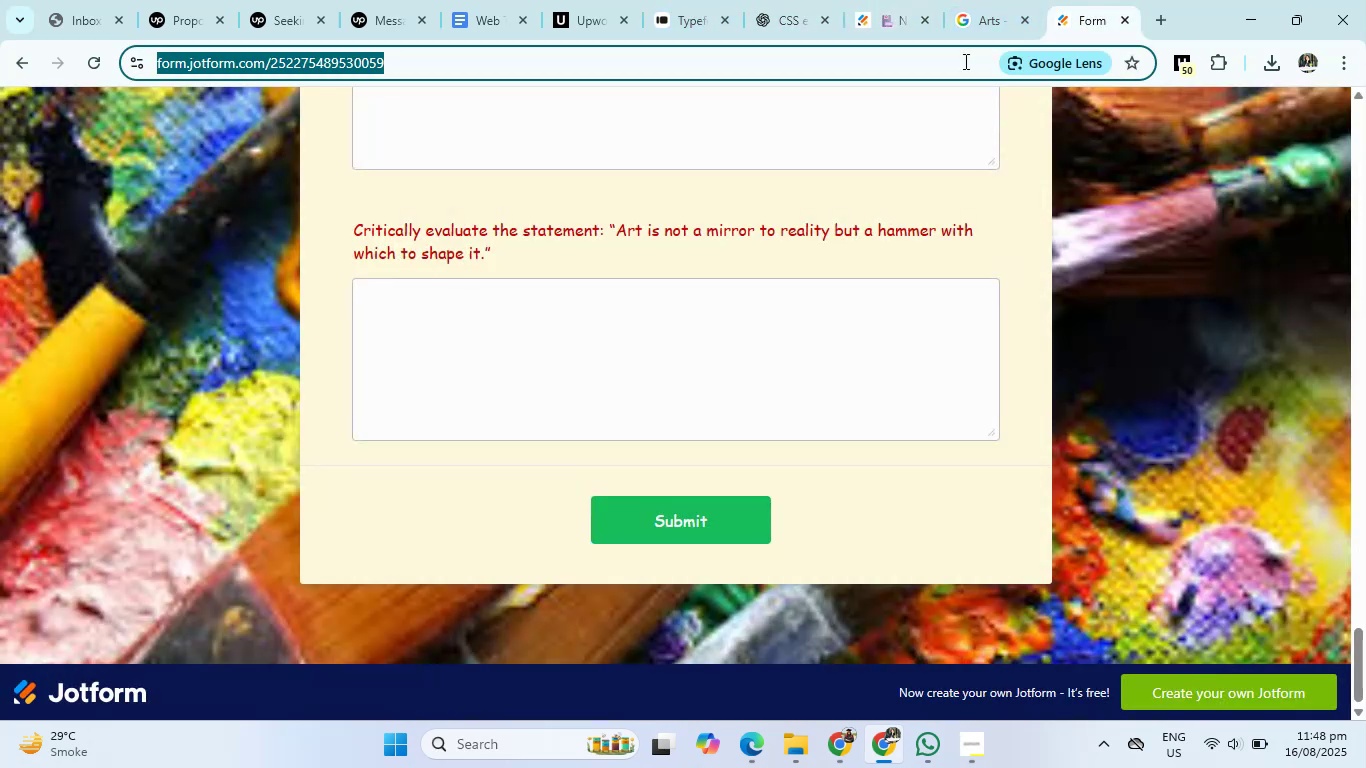 
key(Control+V)
 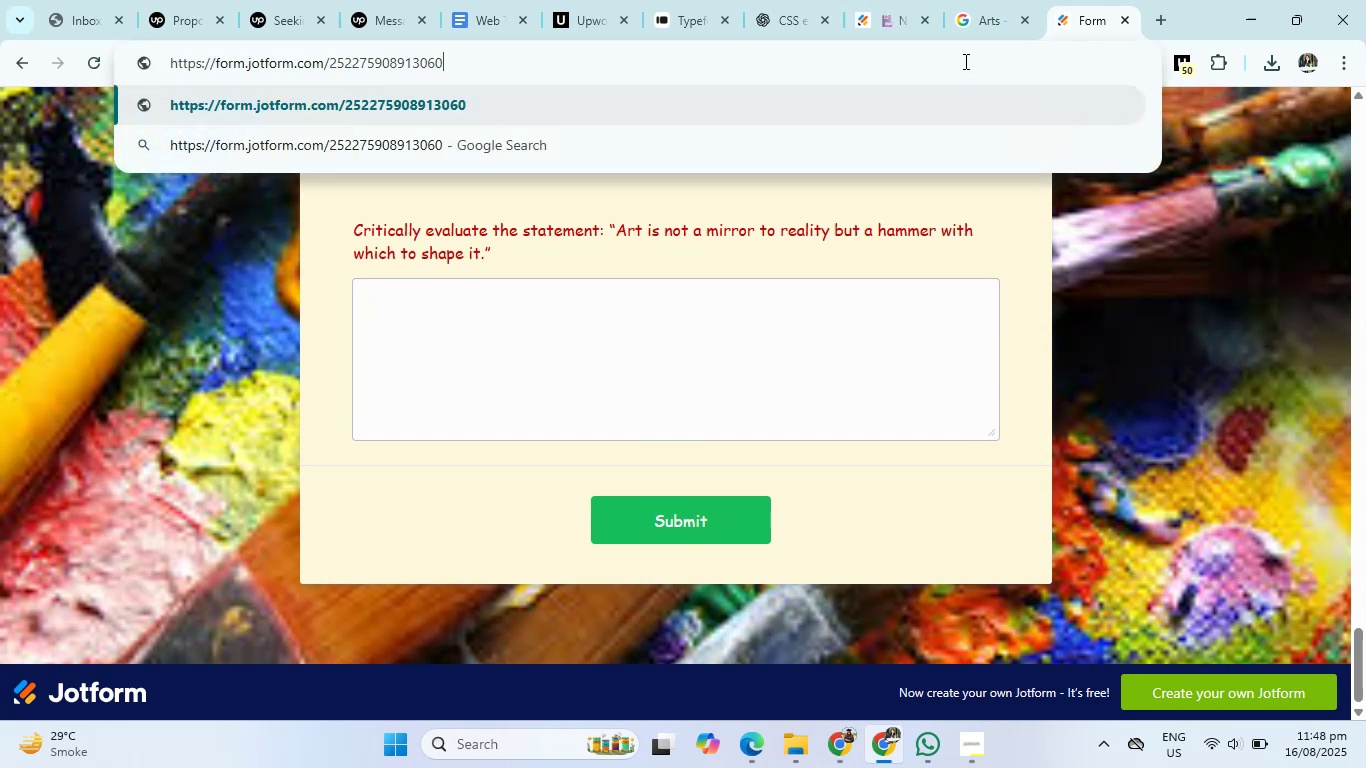 
key(Enter)
 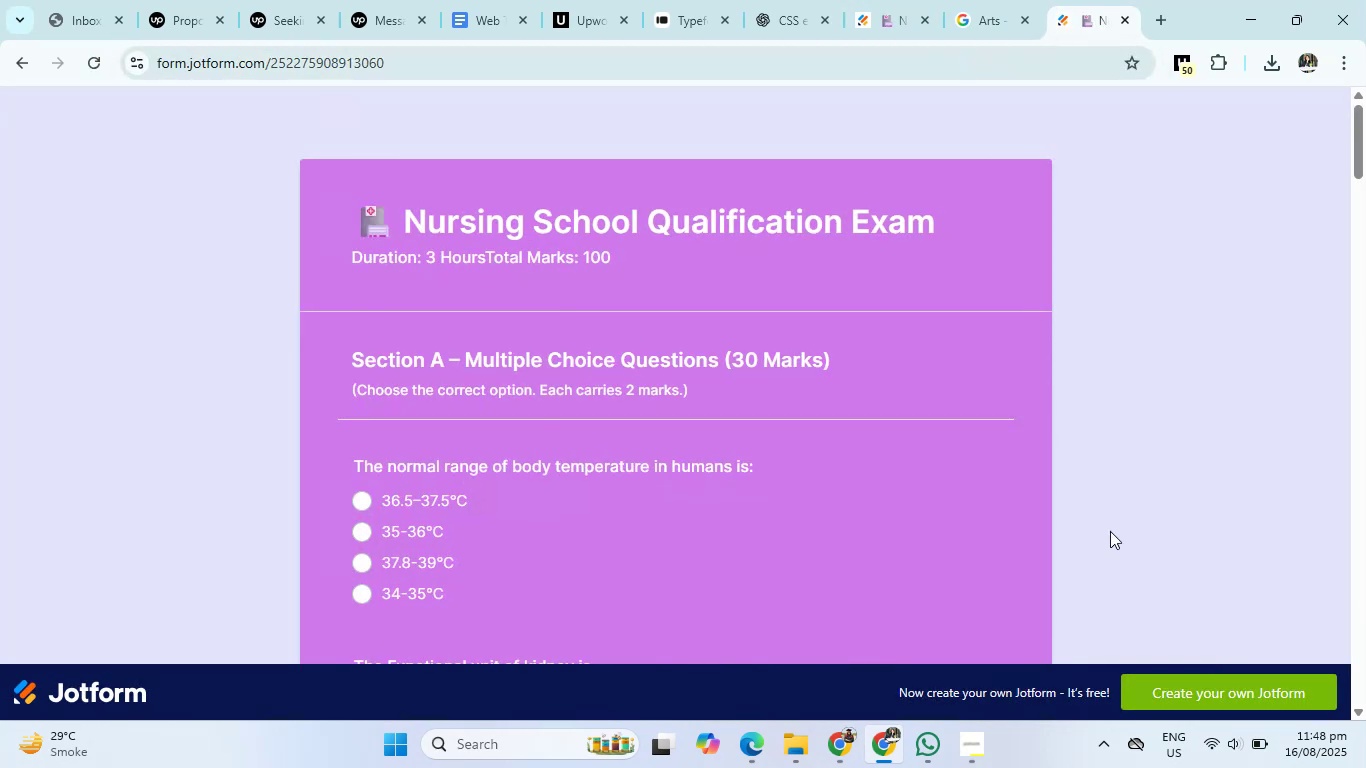 
wait(5.25)
 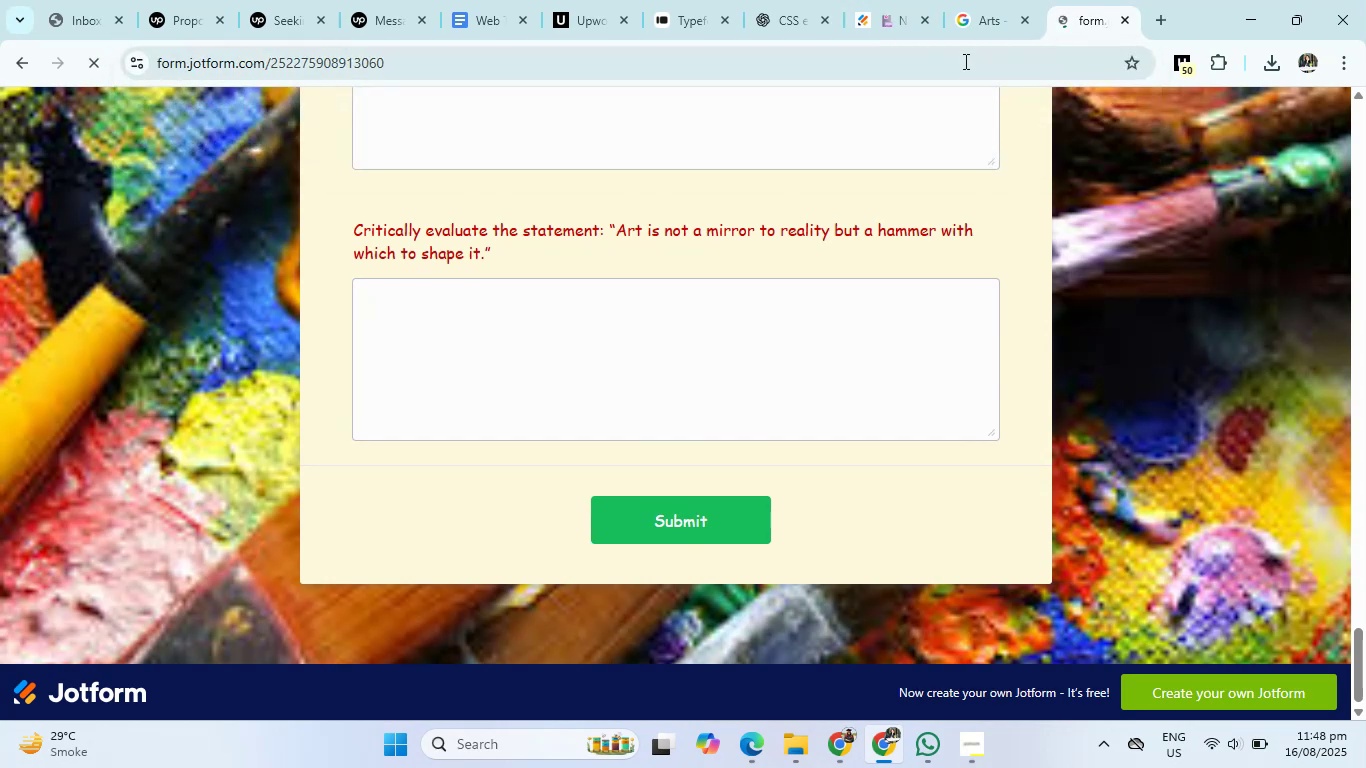 
scroll: coordinate [709, 460], scroll_direction: down, amount: 48.0
 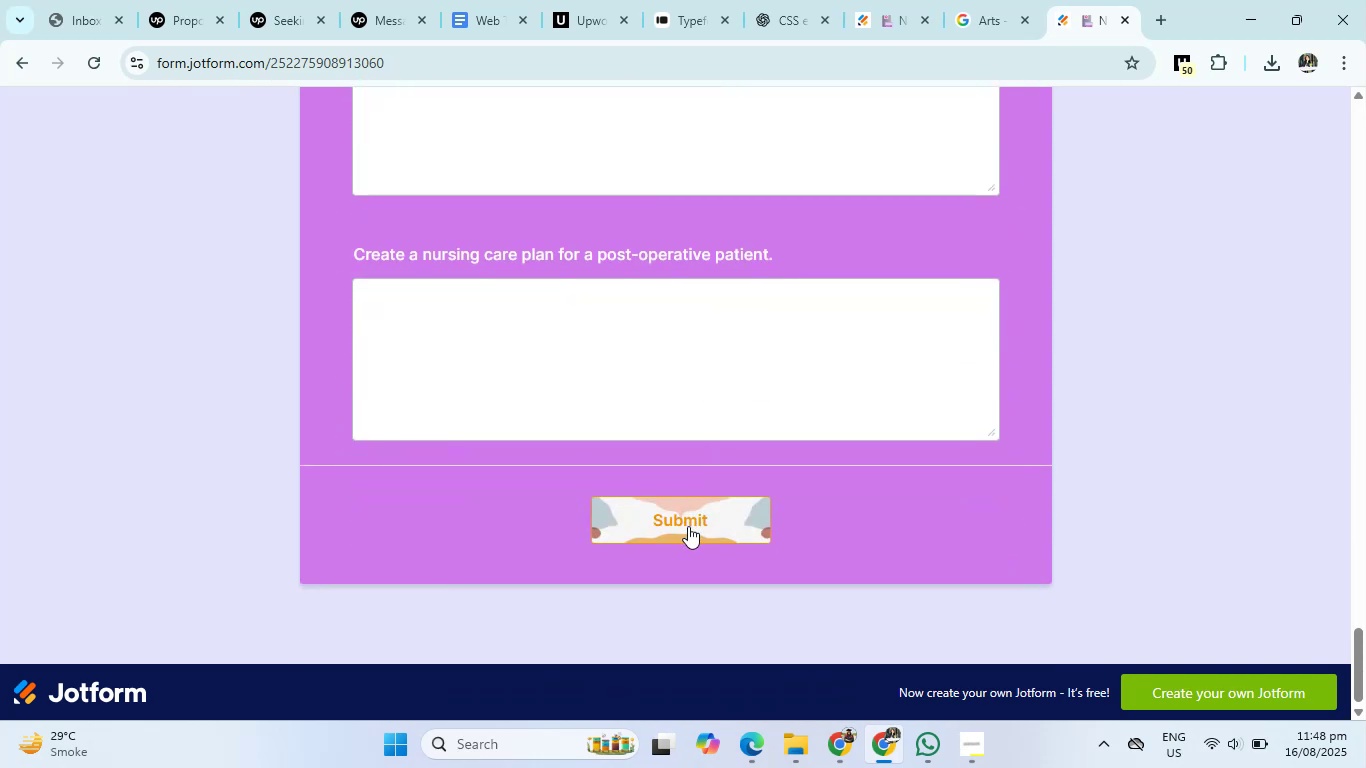 
left_click([688, 526])
 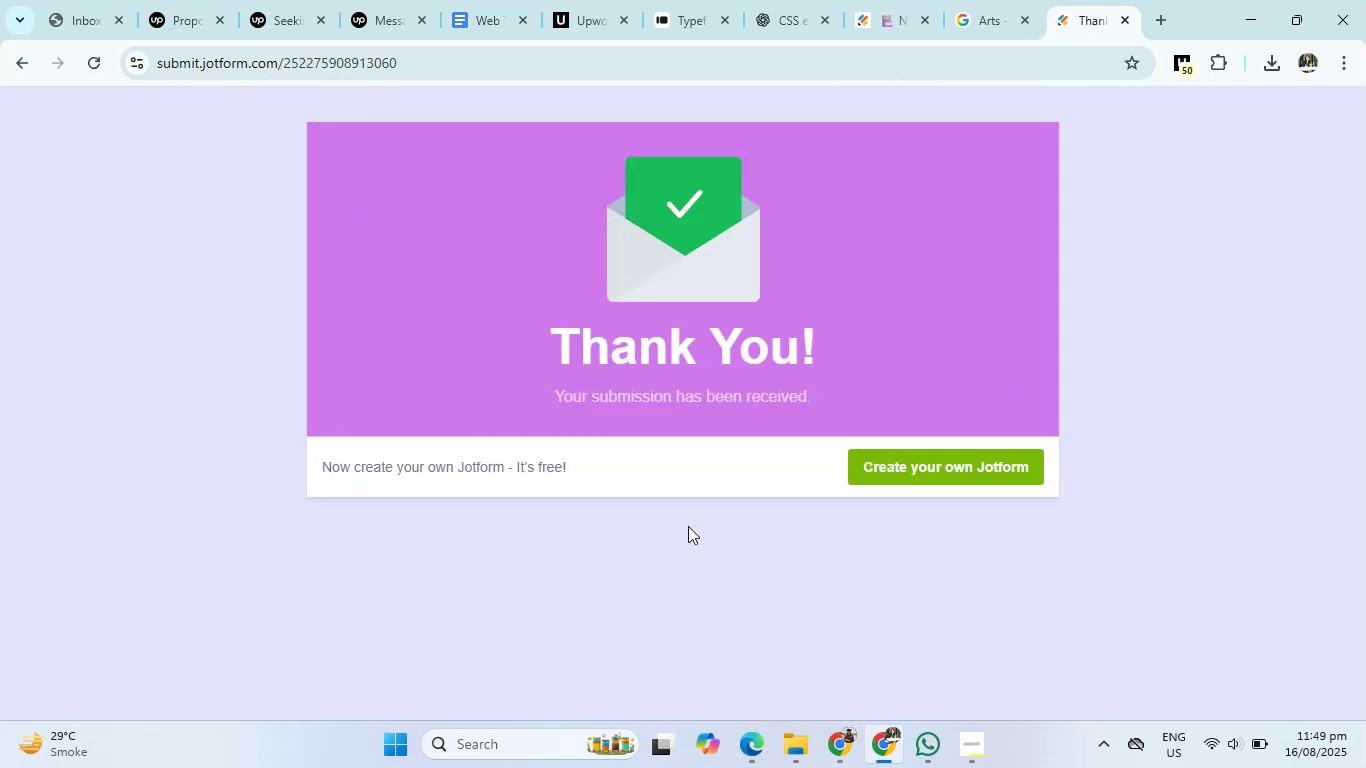 
left_click([896, 0])
 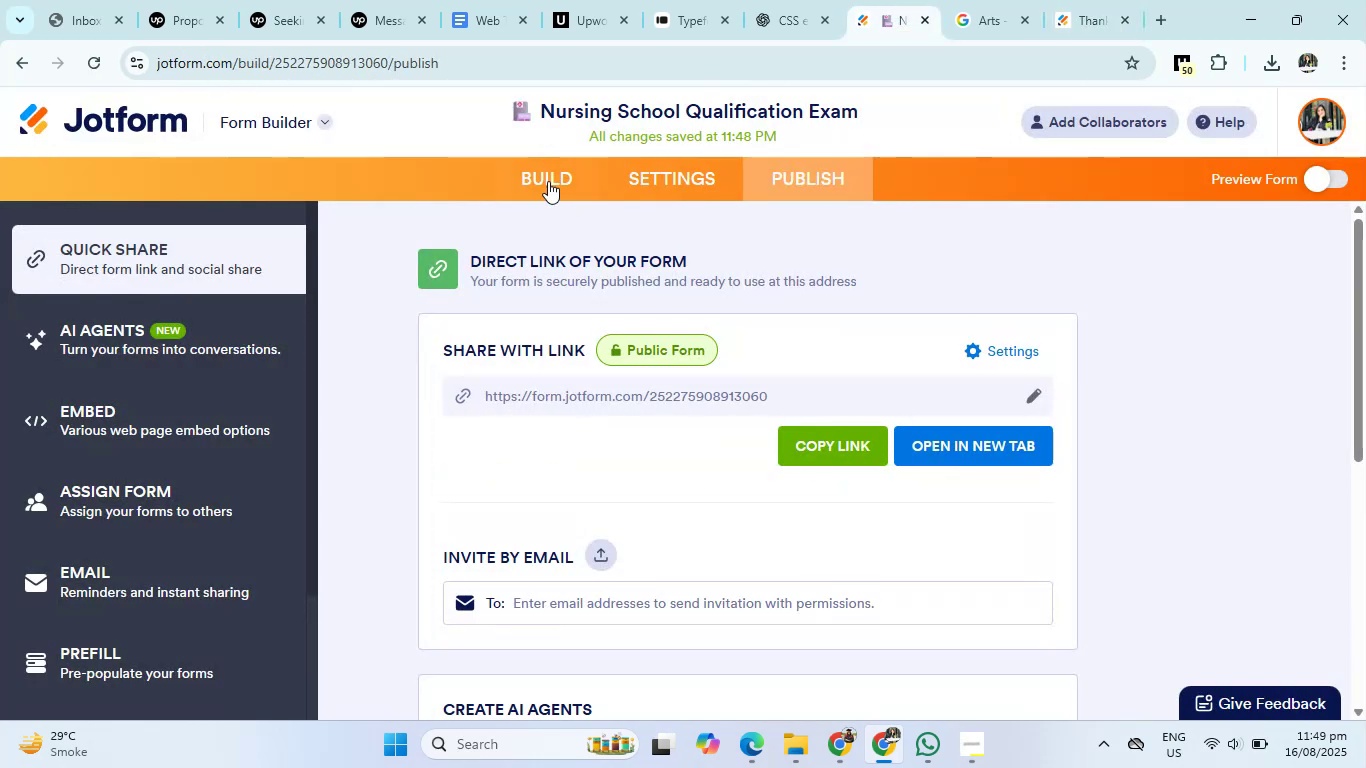 
left_click([546, 178])
 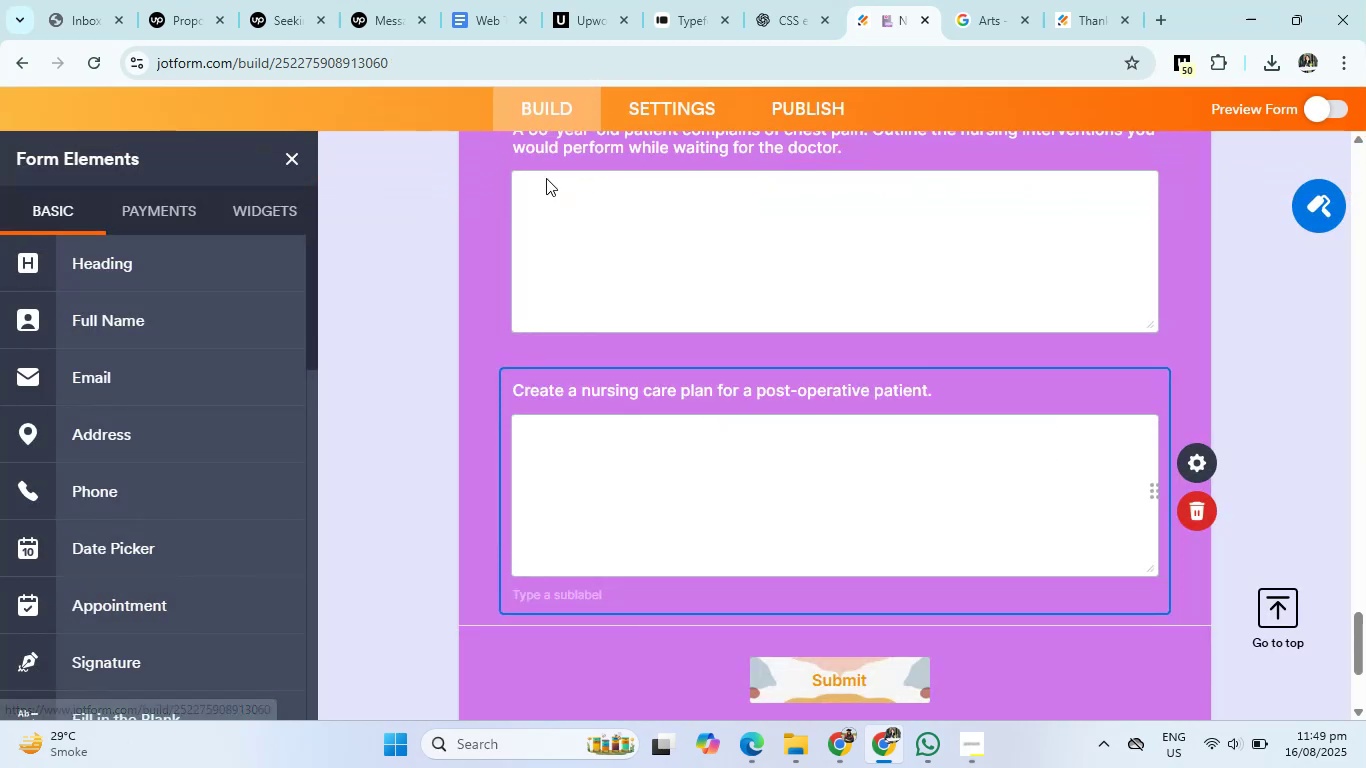 
scroll: coordinate [351, 264], scroll_direction: up, amount: 57.0
 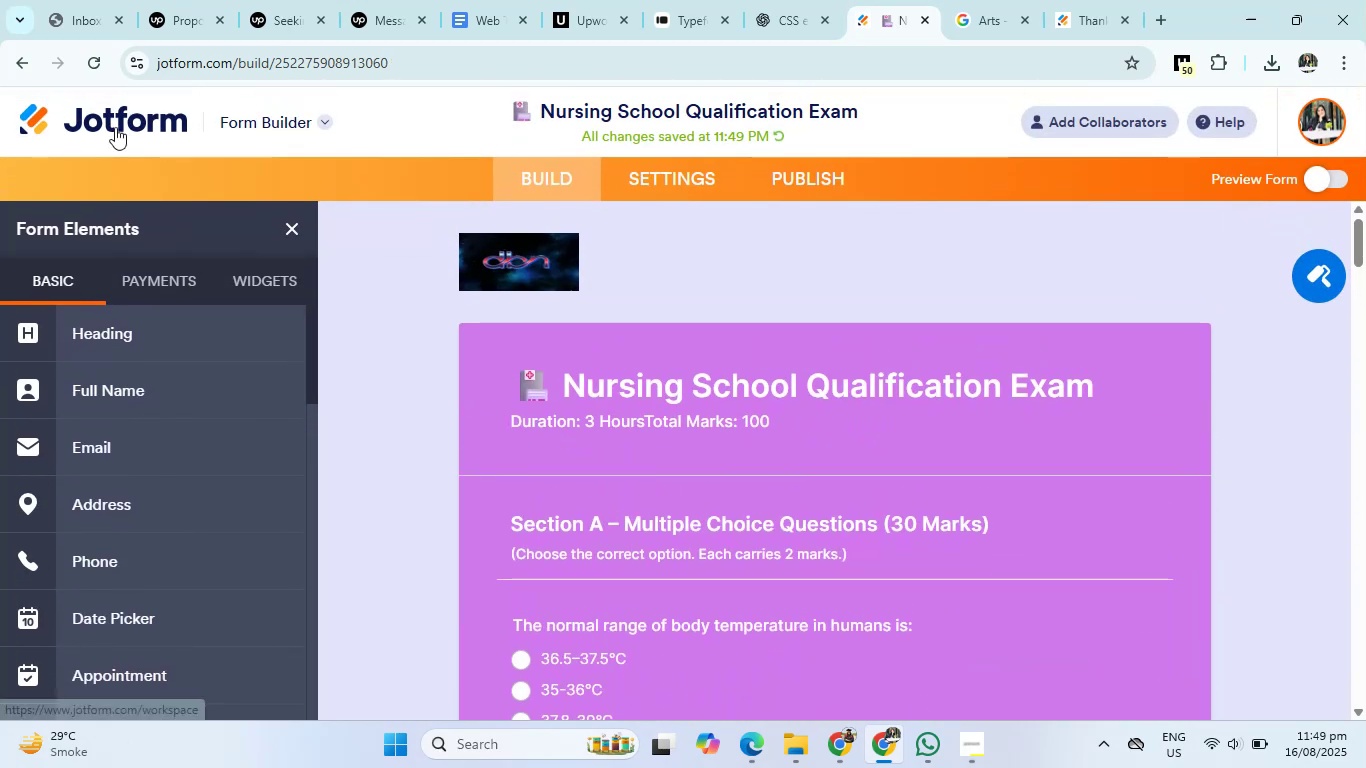 
left_click([115, 127])
 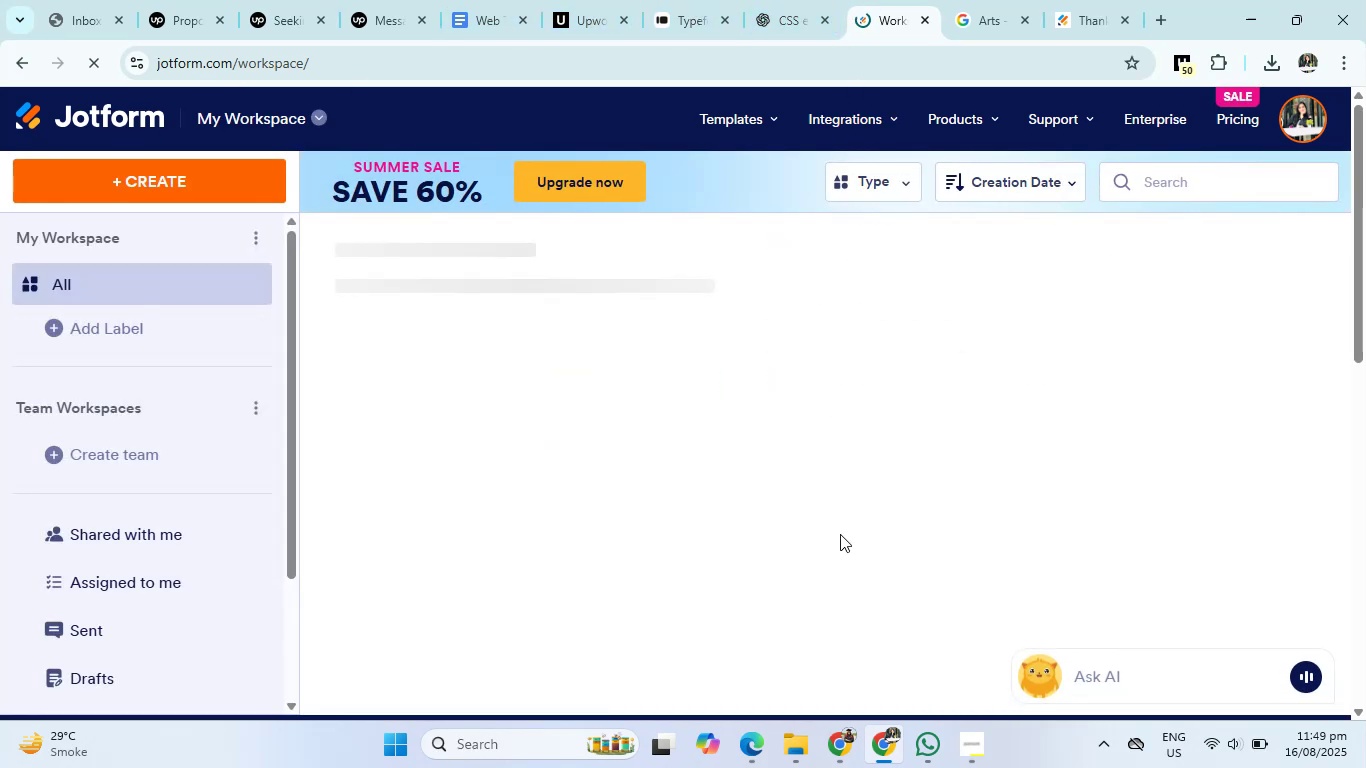 
wait(16.26)
 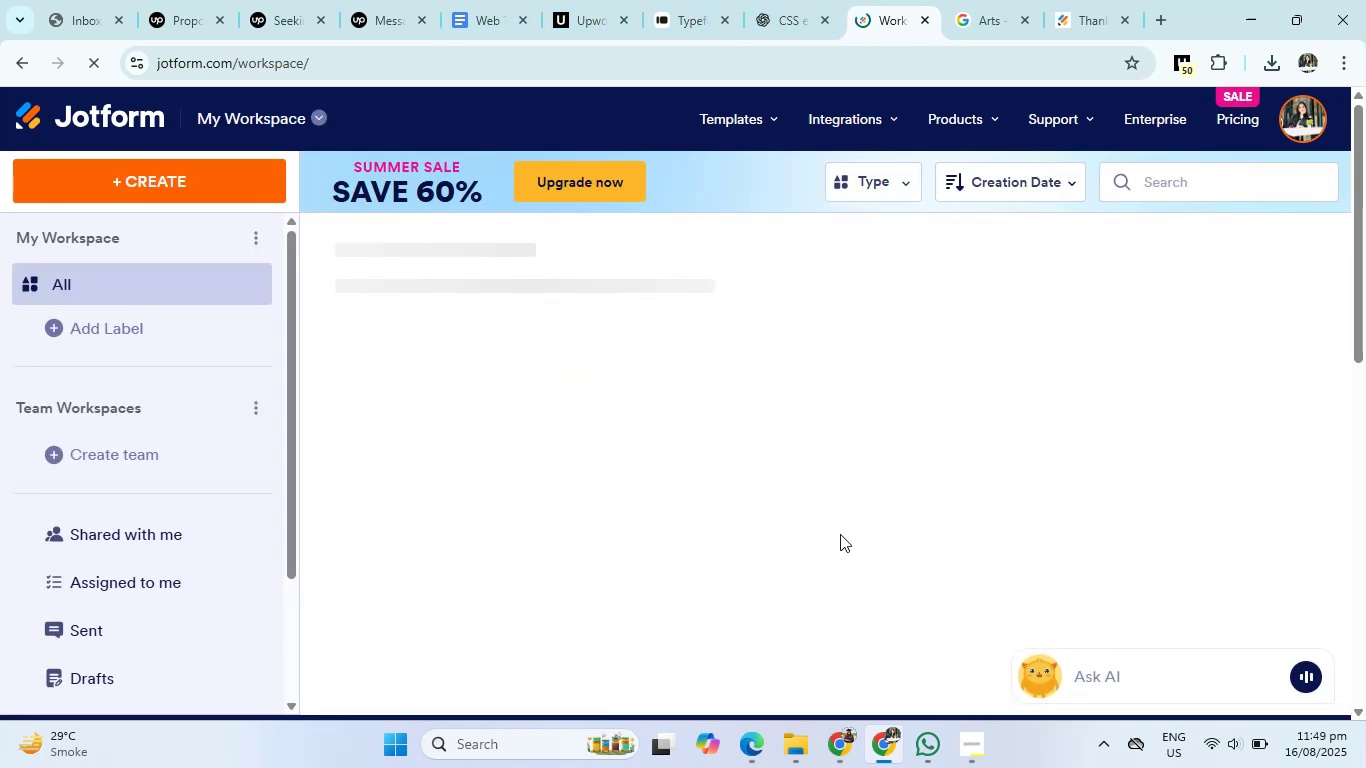 
left_click([139, 160])
 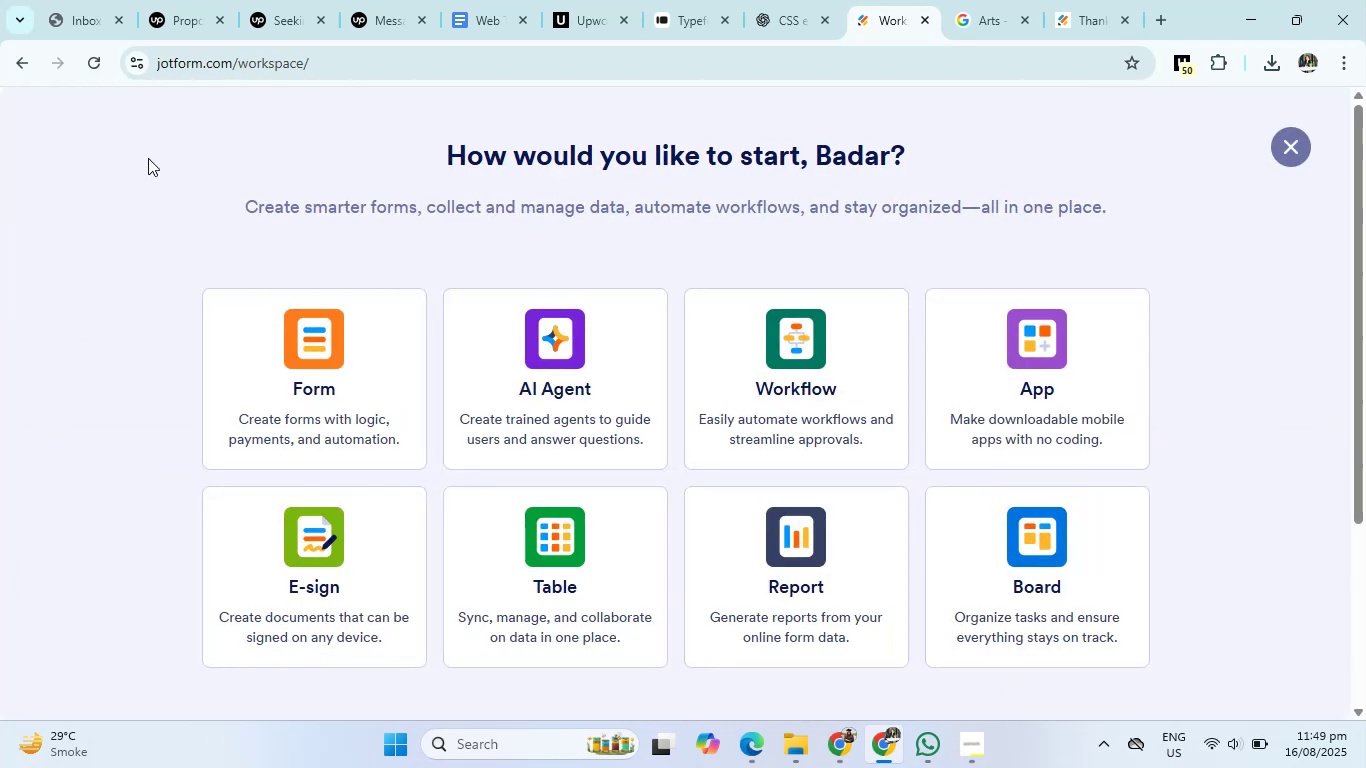 
left_click([323, 390])
 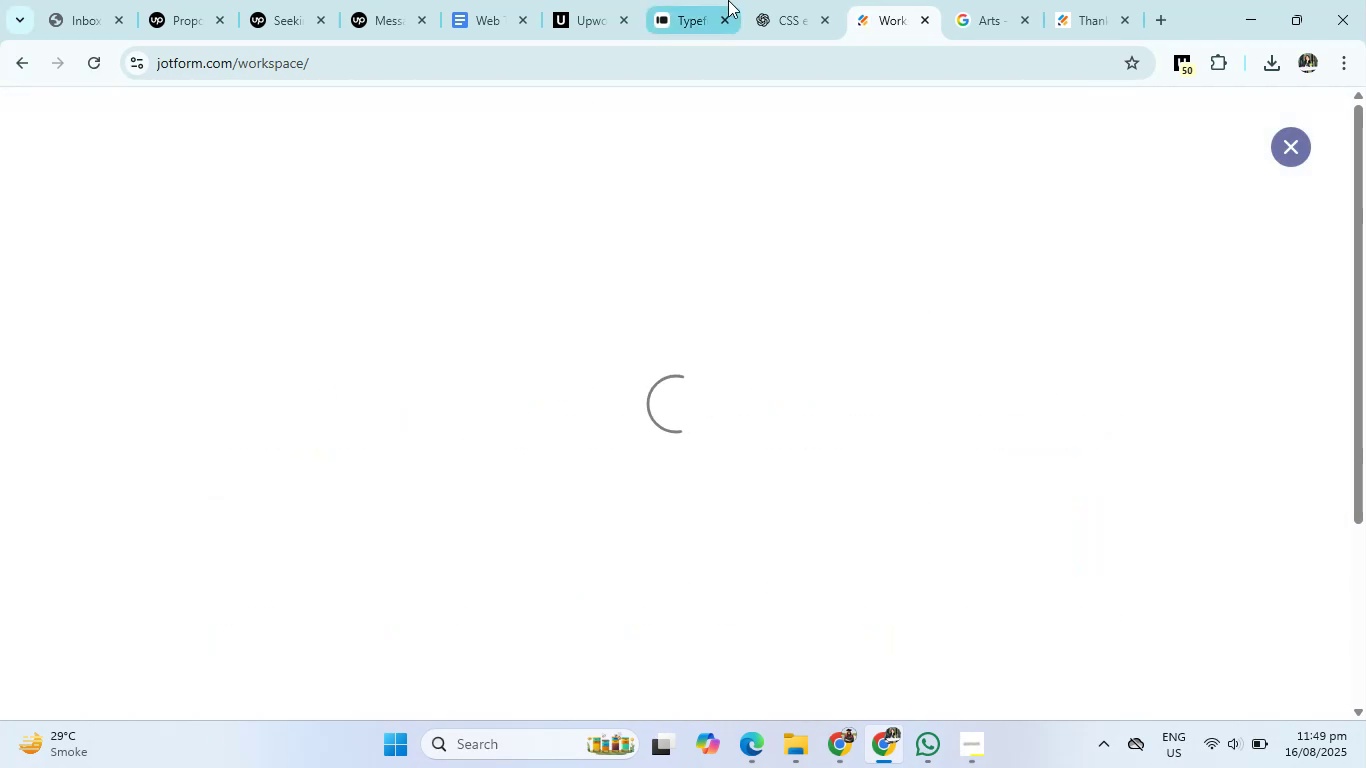 
left_click([780, 0])
 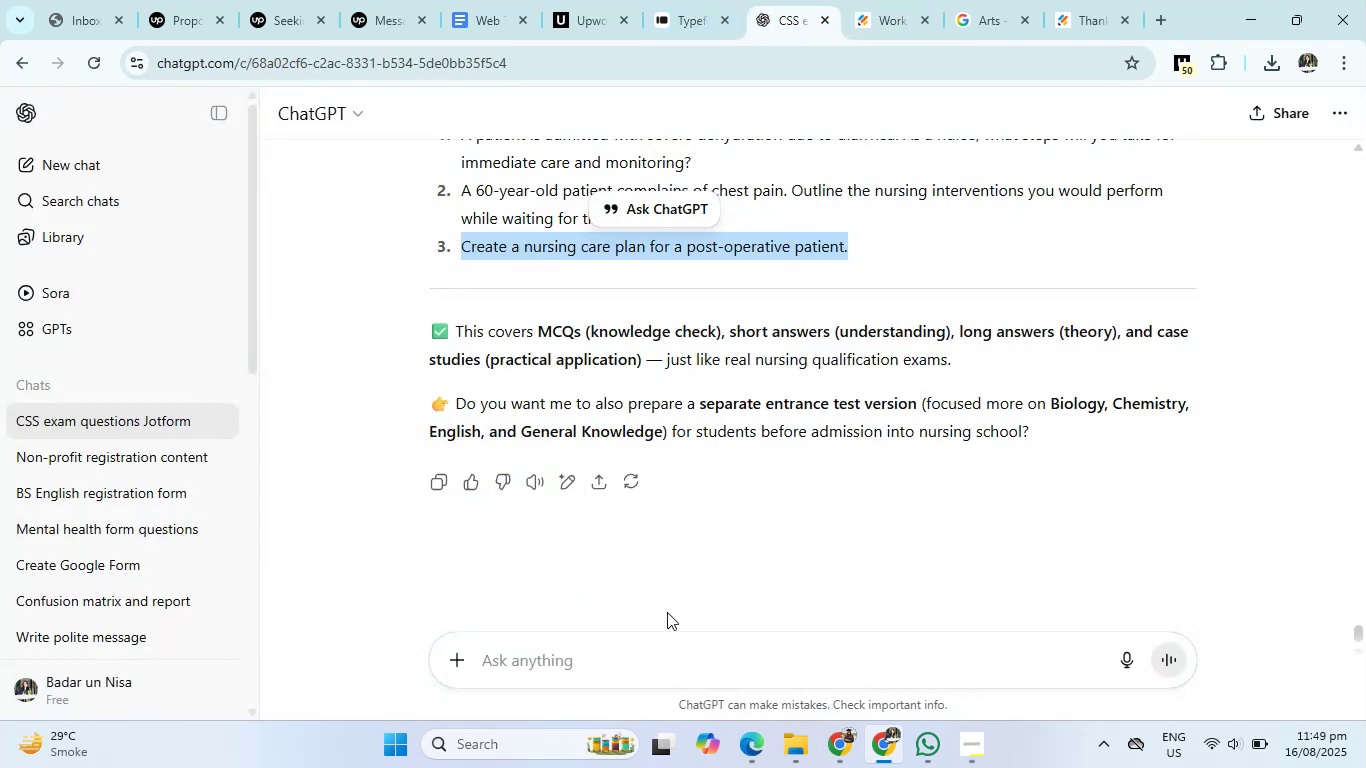 
left_click([663, 655])
 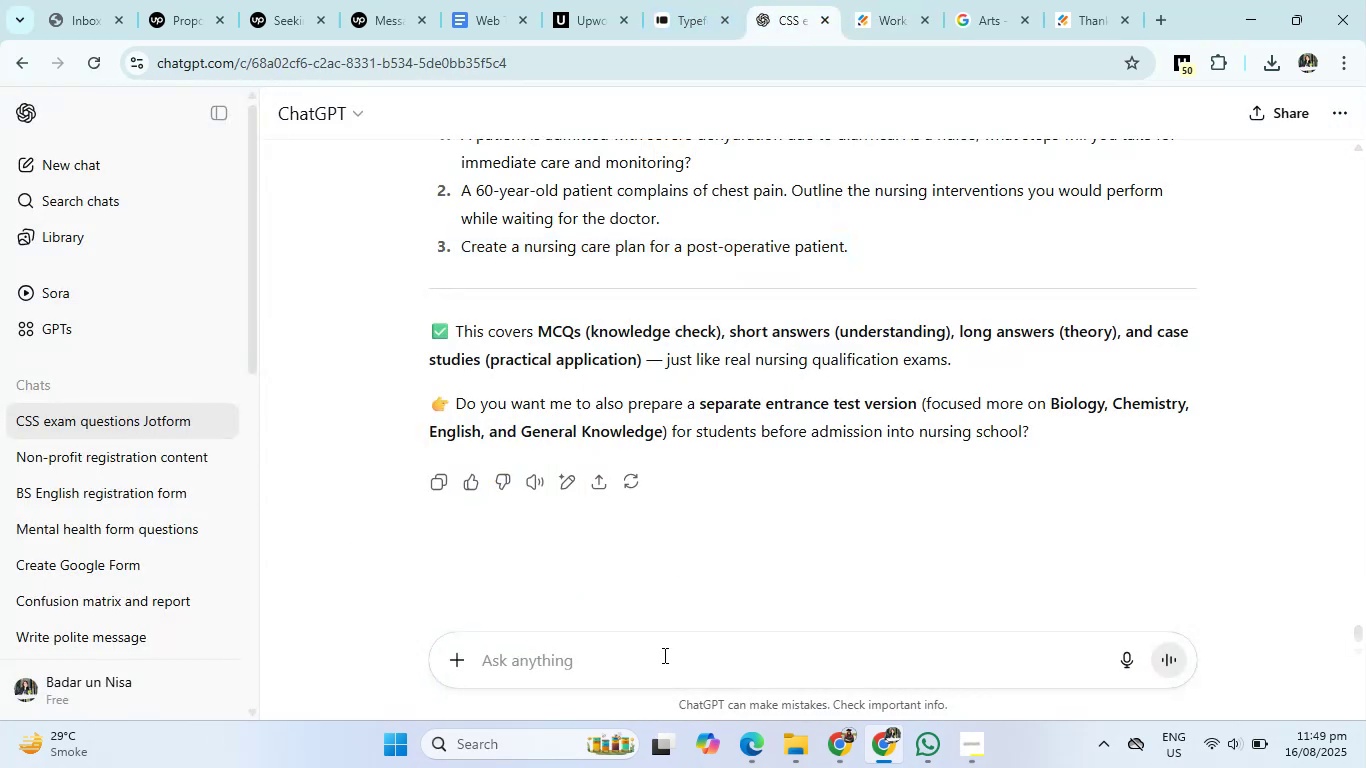 
type(write a GK questio)
key(Backspace)
key(Backspace)
key(Backspace)
key(Backspace)
key(Backspace)
key(Backspace)
key(Backspace)
type(quiz for compition)
 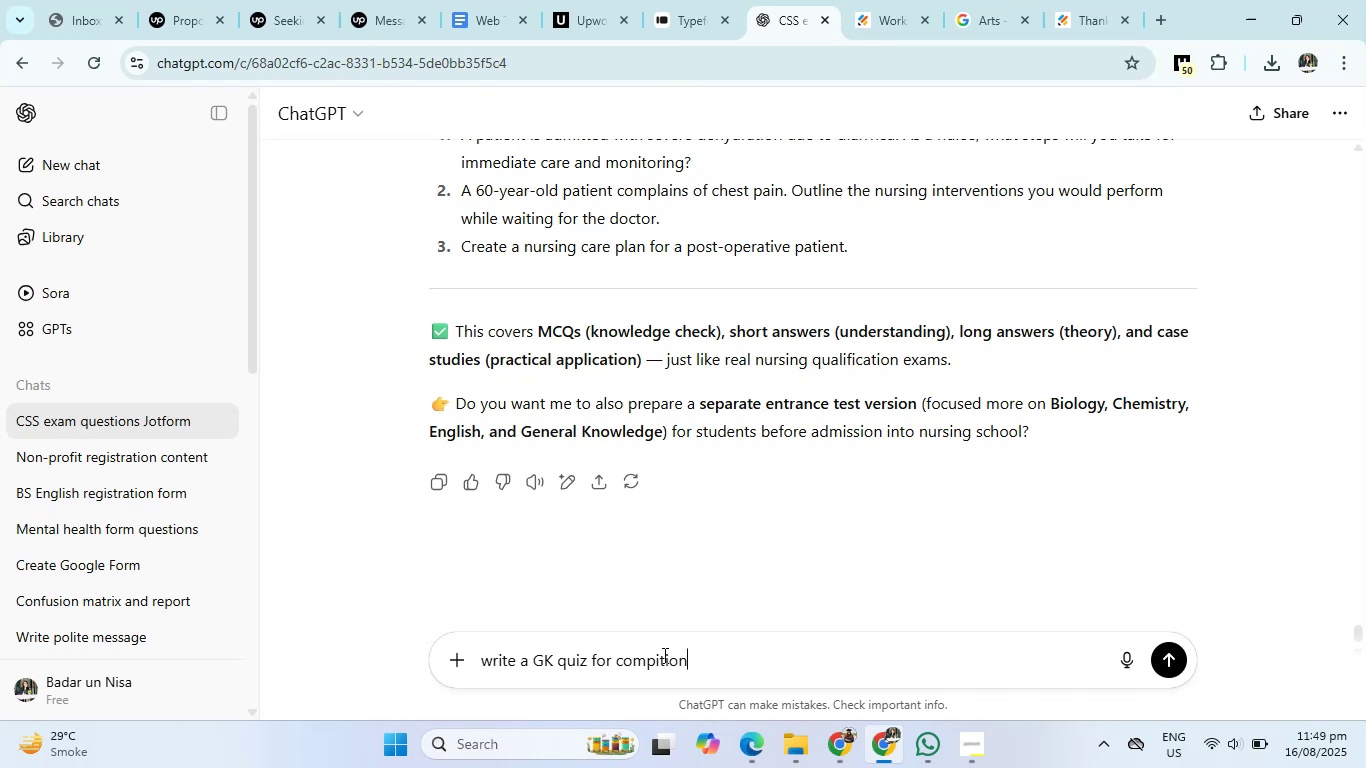 
key(Enter)
 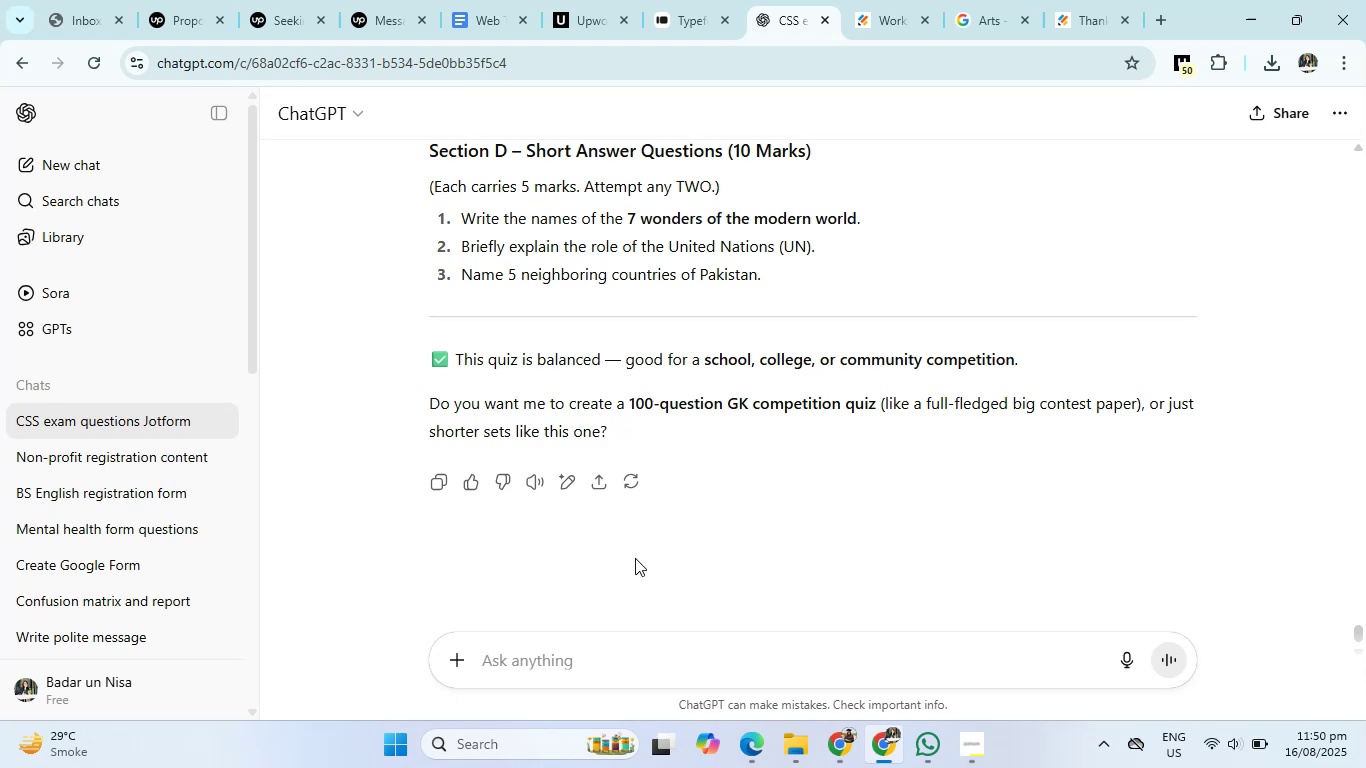 
wait(25.09)
 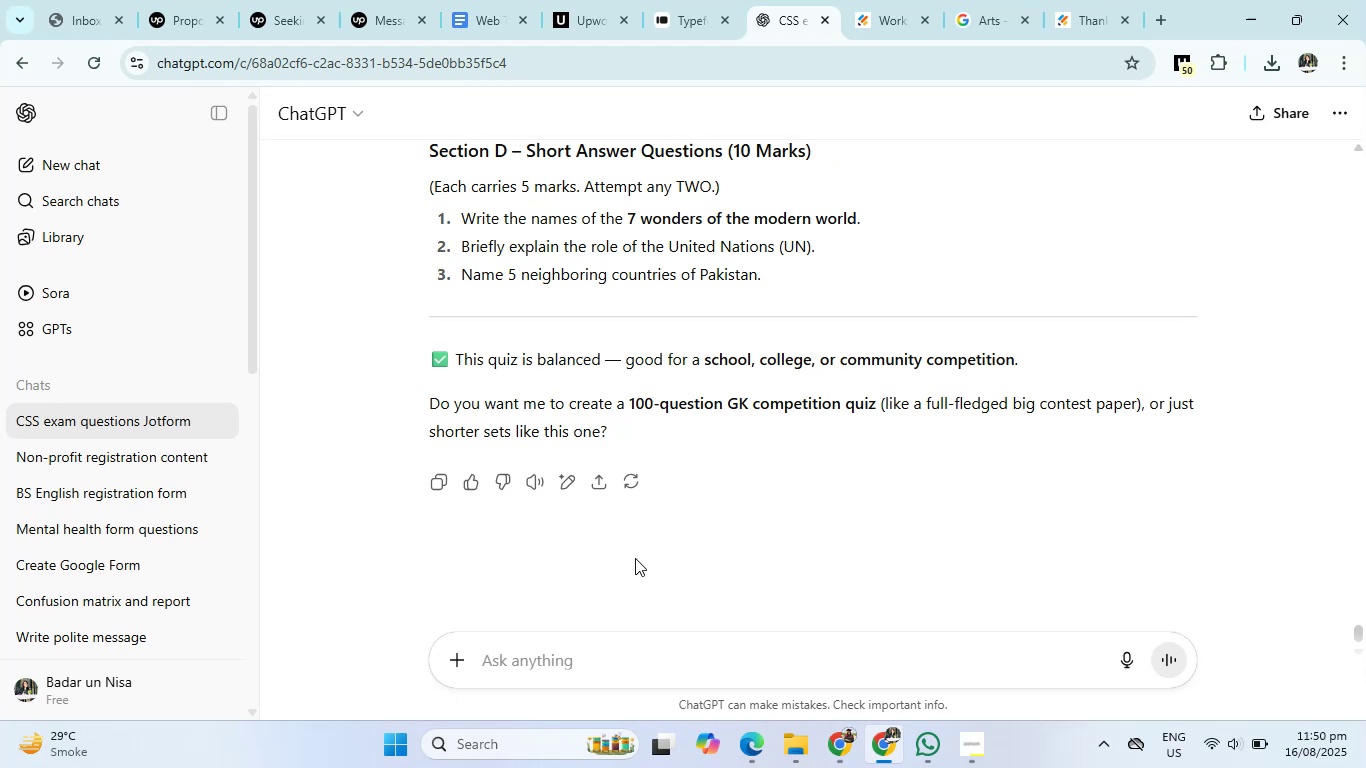 
scroll: coordinate [635, 558], scroll_direction: up, amount: 26.0
 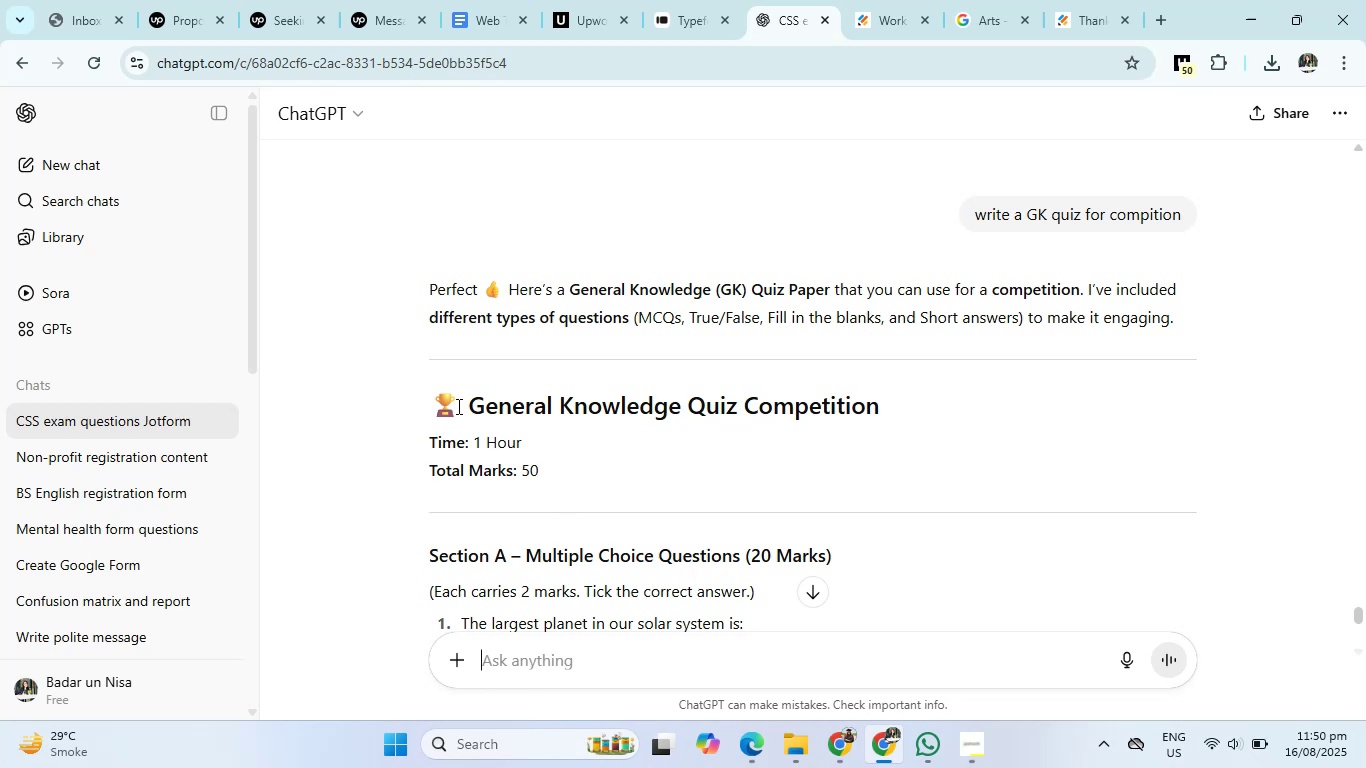 
left_click_drag(start_coordinate=[435, 395], to_coordinate=[950, 419])
 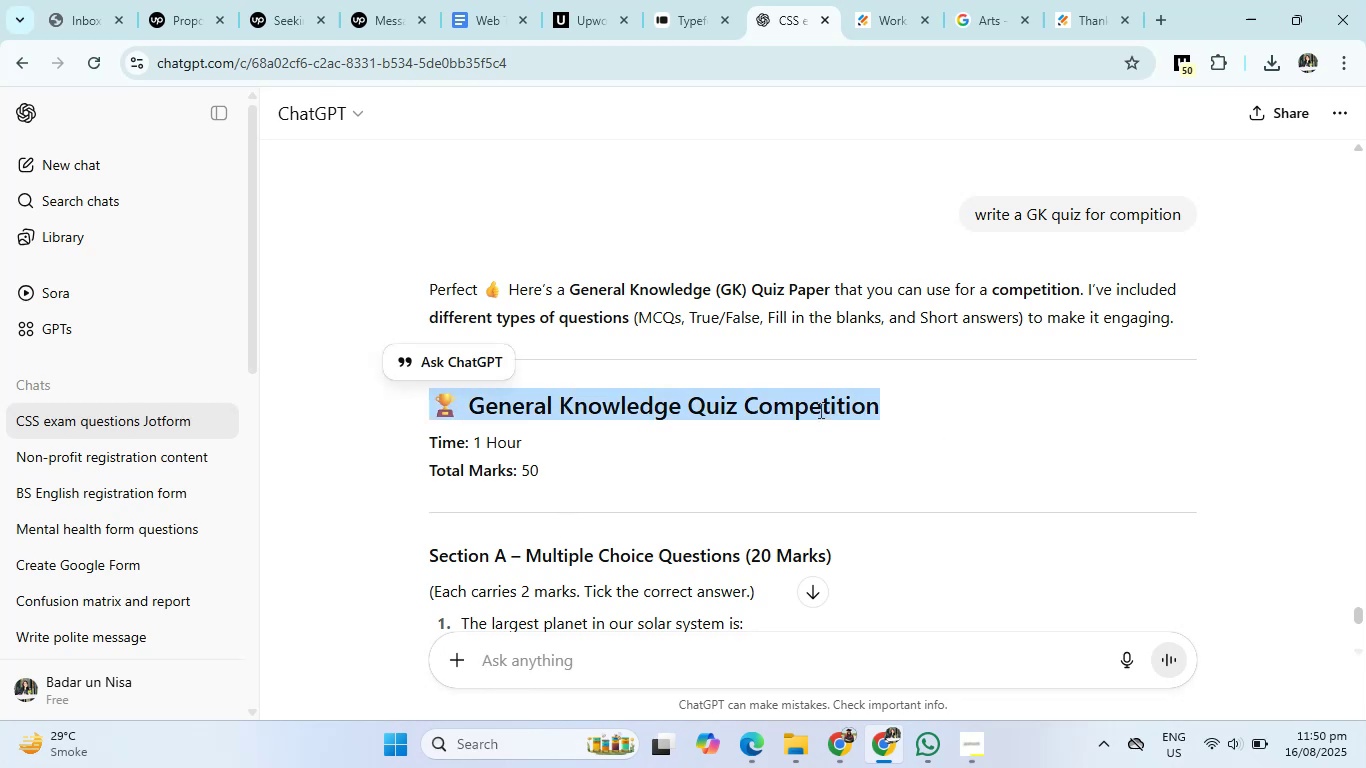 
right_click([819, 410])
 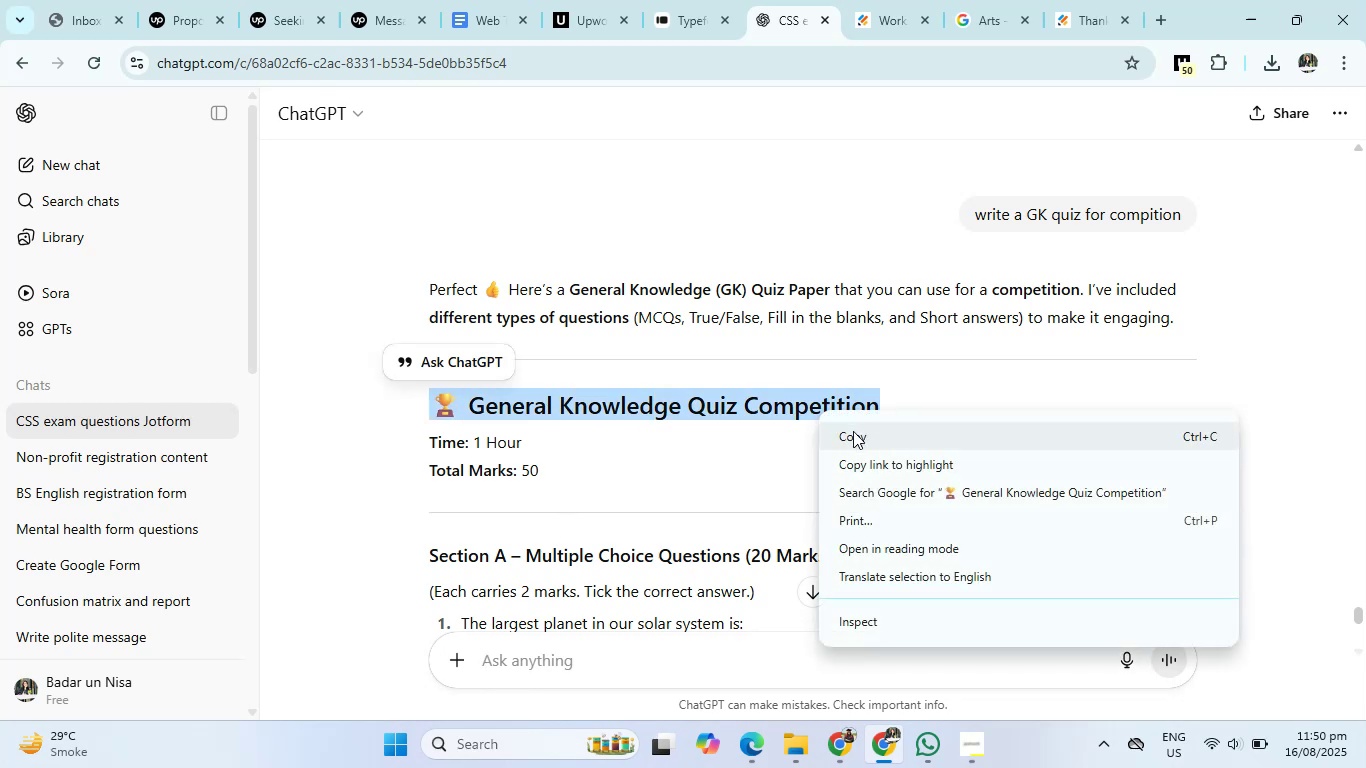 
left_click([853, 433])
 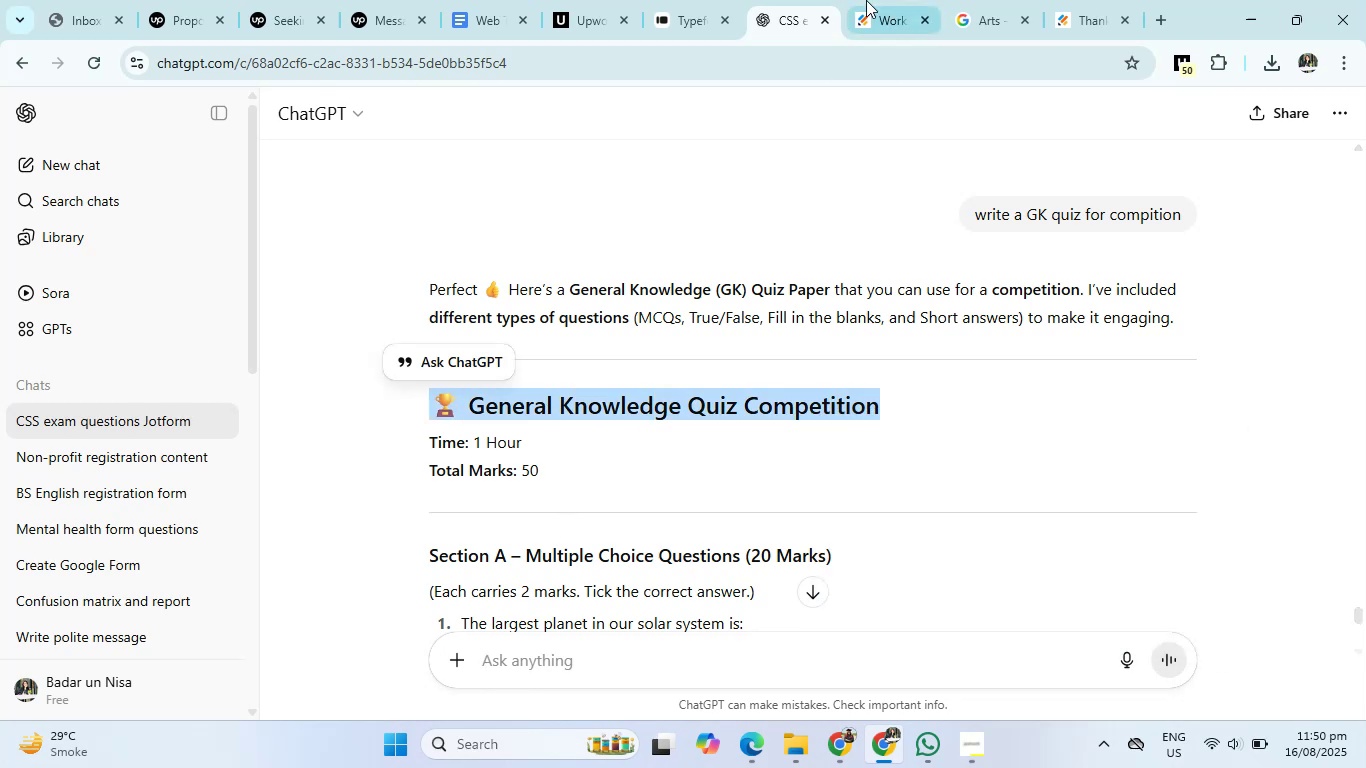 
left_click([868, 0])
 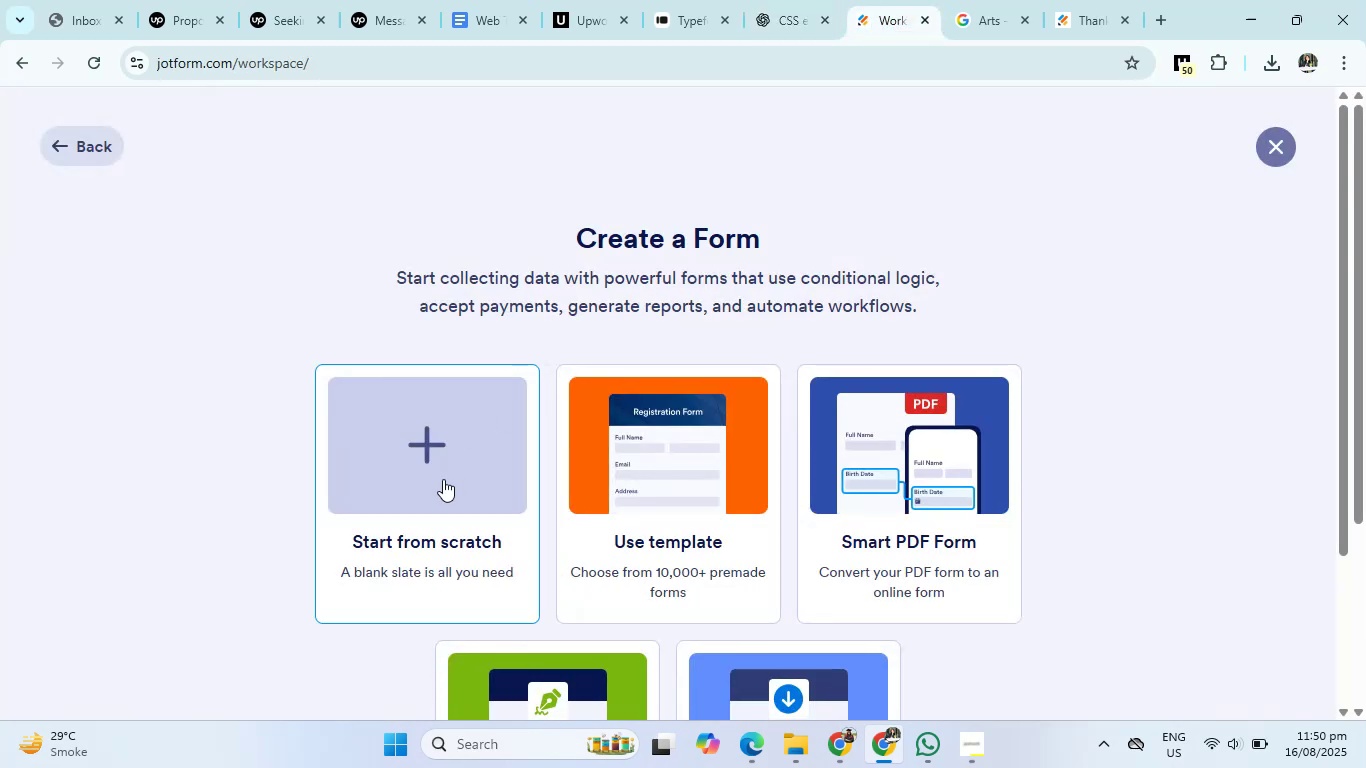 
left_click([407, 505])
 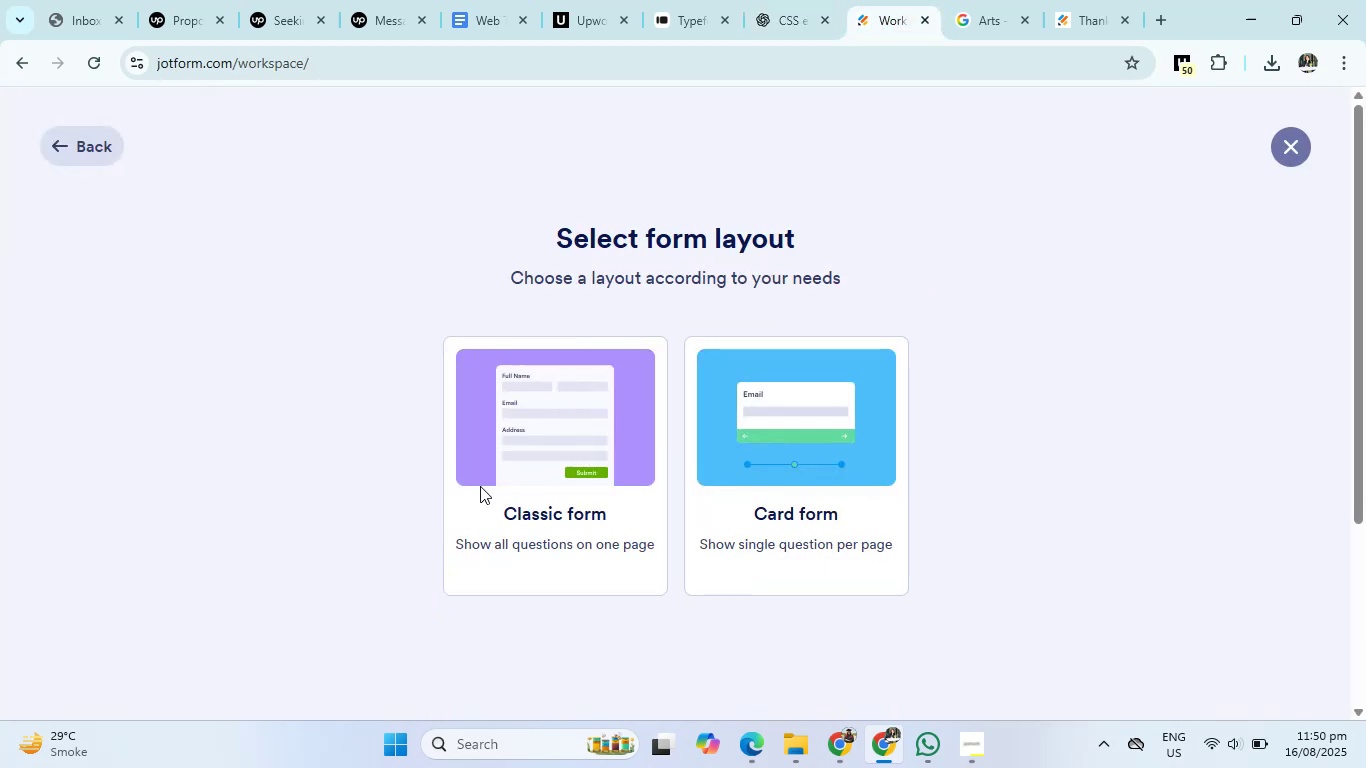 
left_click([554, 466])
 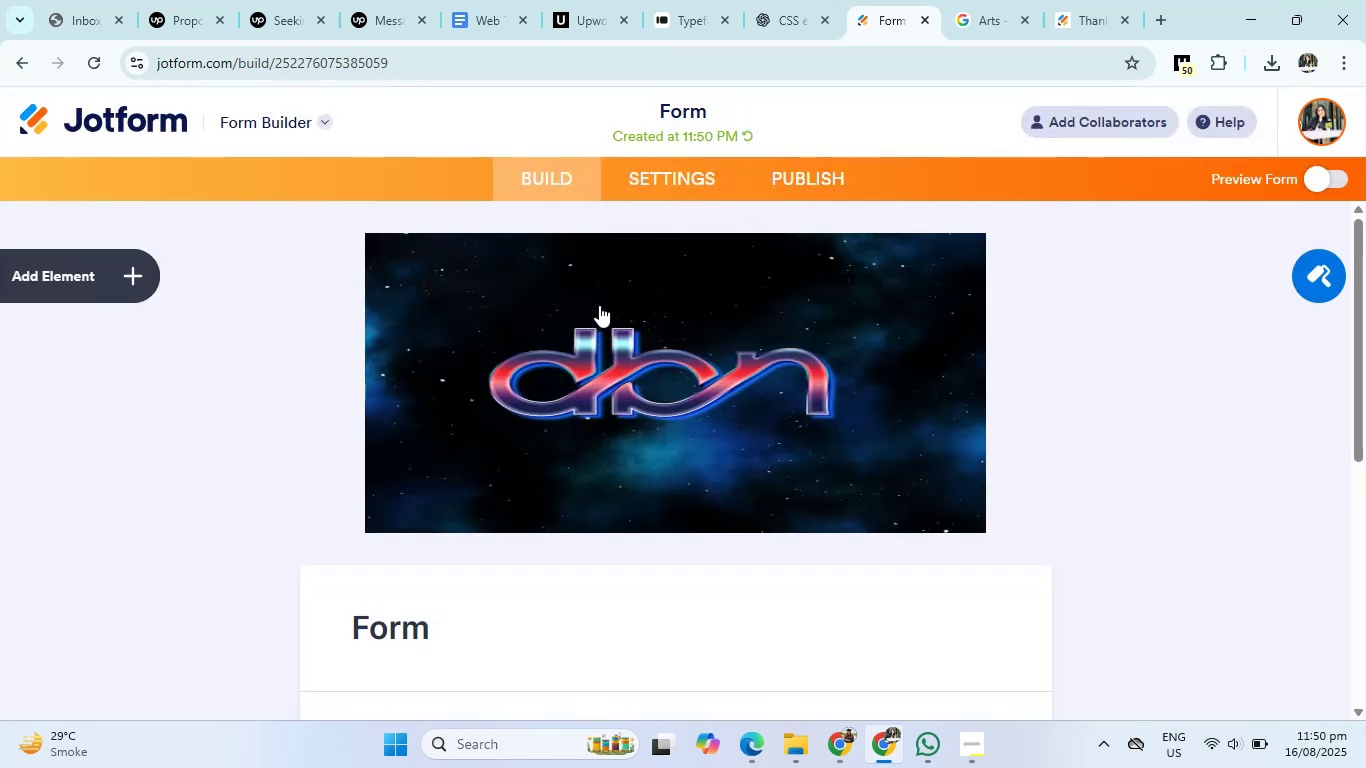 
wait(5.29)
 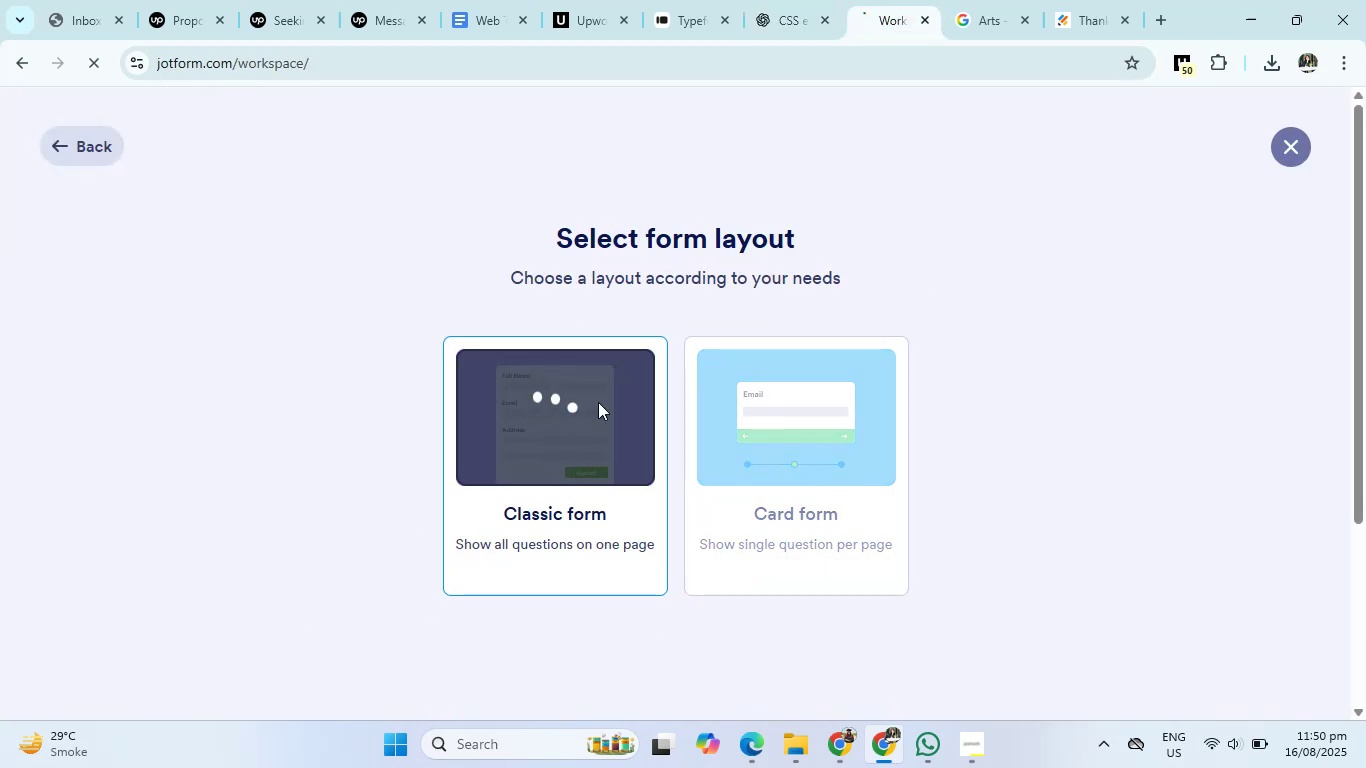 
left_click([415, 630])
 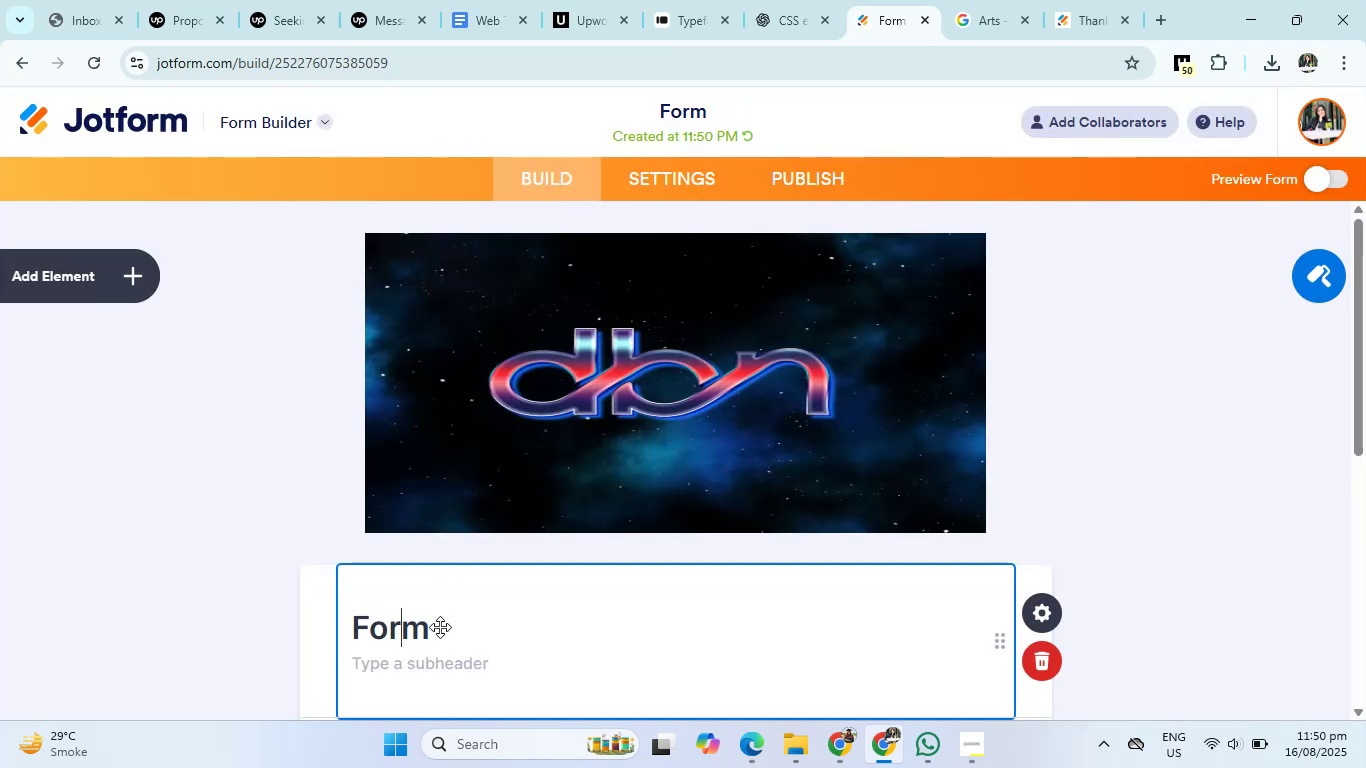 
left_click_drag(start_coordinate=[440, 627], to_coordinate=[382, 629])
 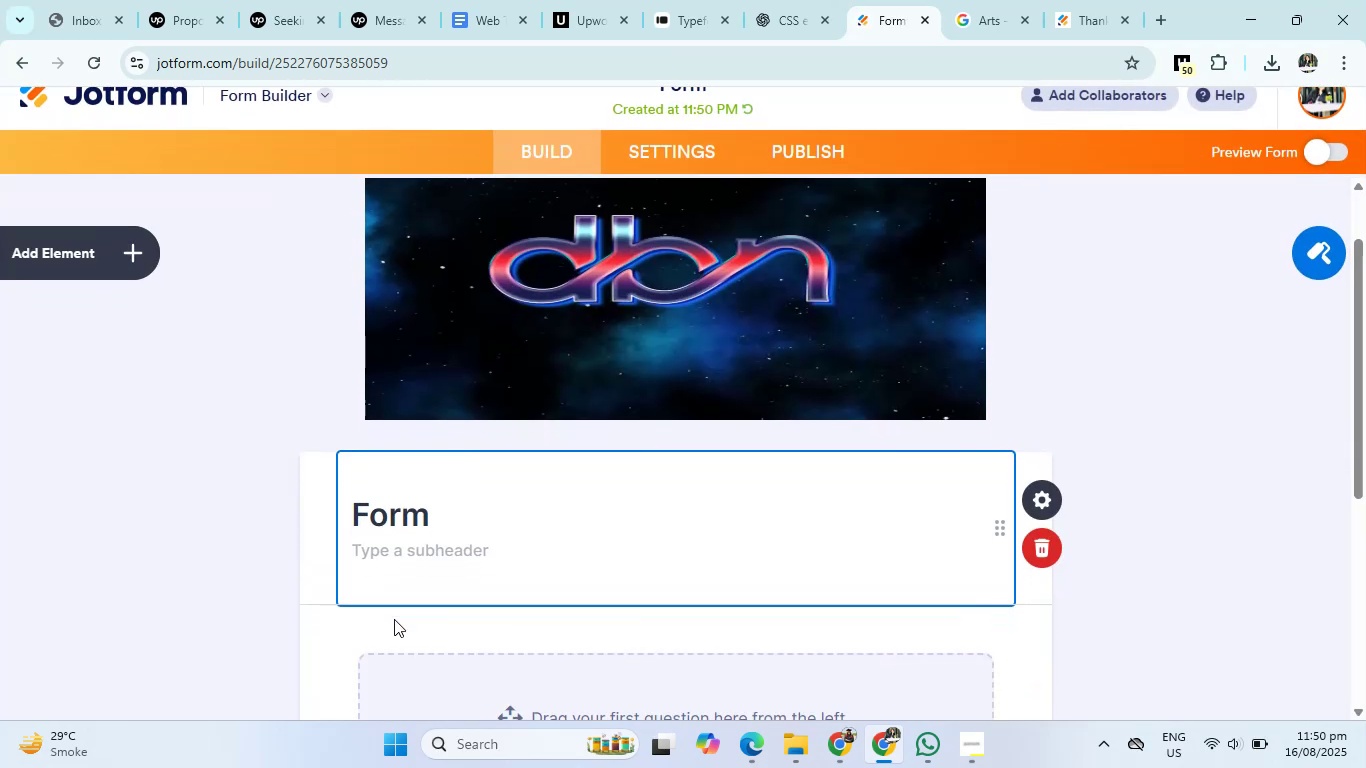 
scroll: coordinate [407, 597], scroll_direction: down, amount: 1.0
 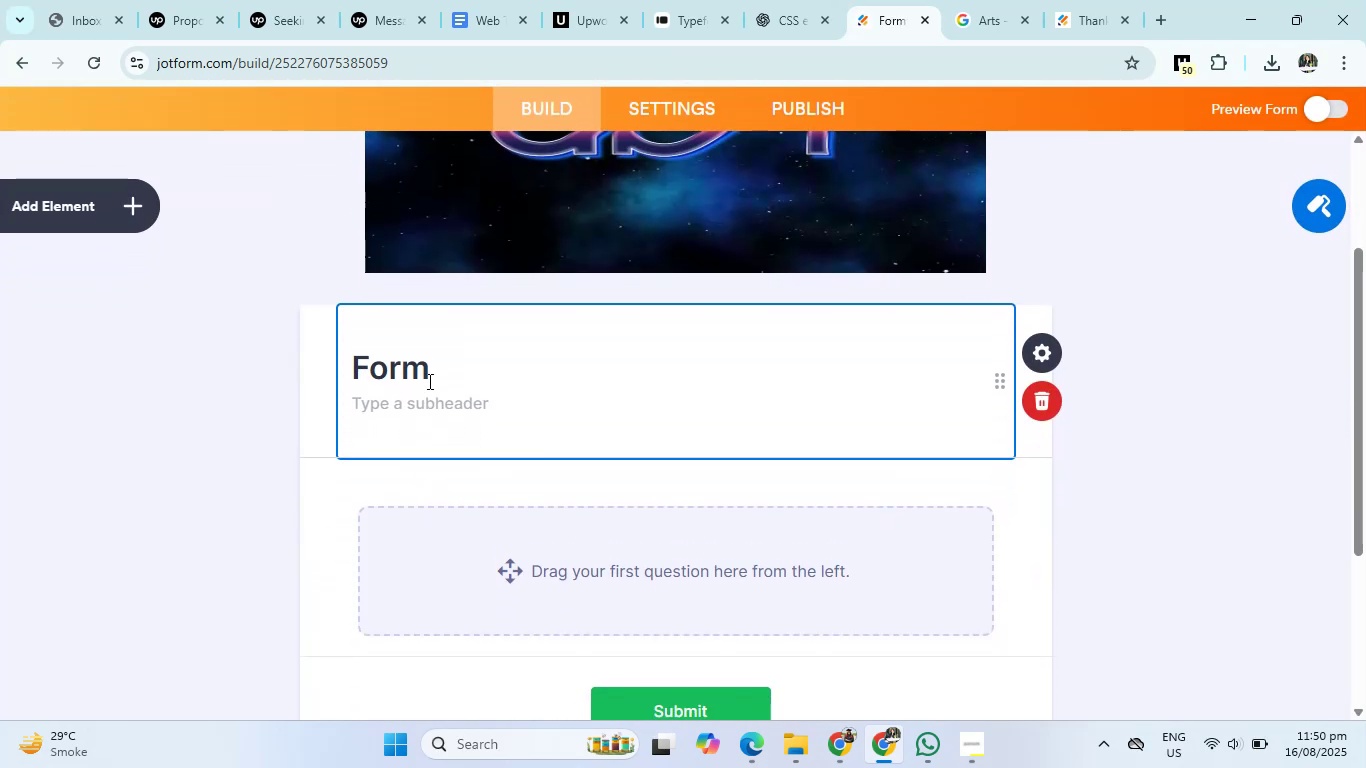 
left_click_drag(start_coordinate=[428, 378], to_coordinate=[357, 377])
 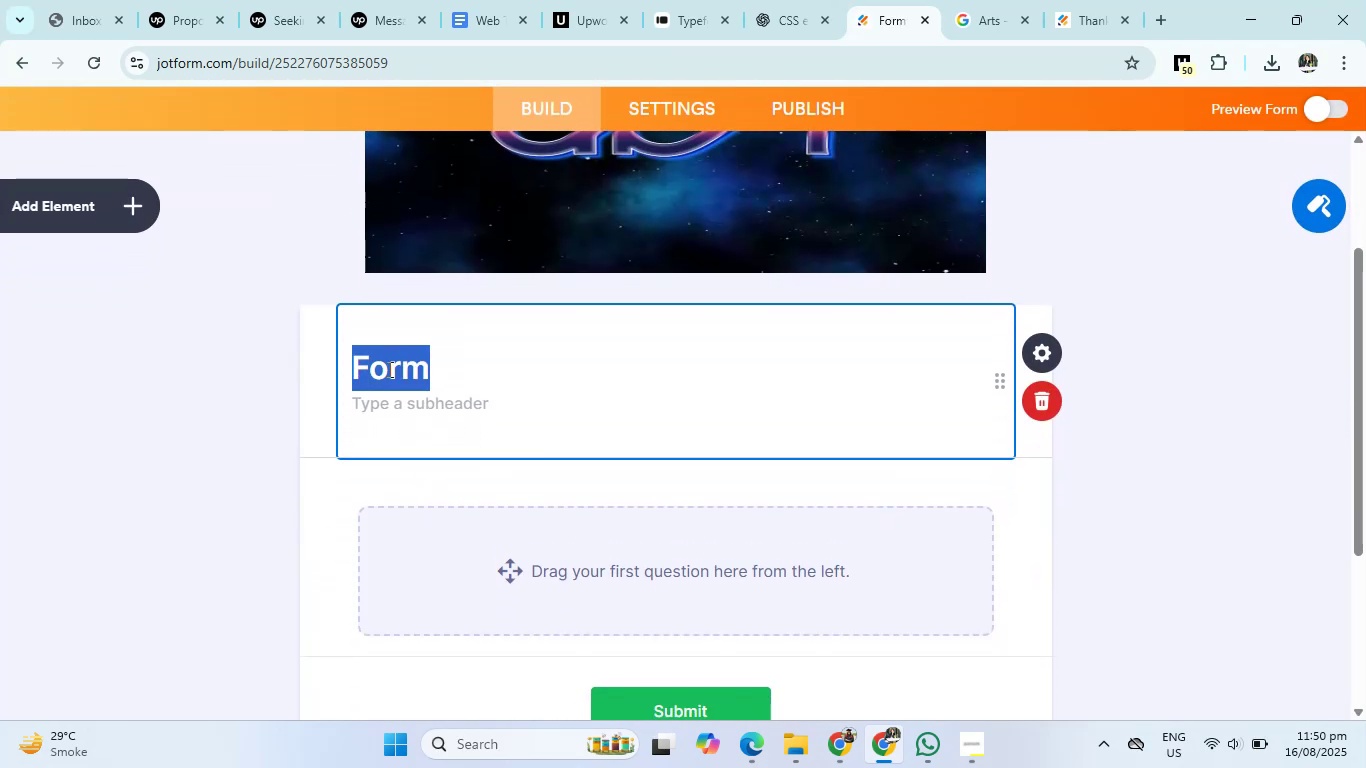 
right_click([388, 369])
 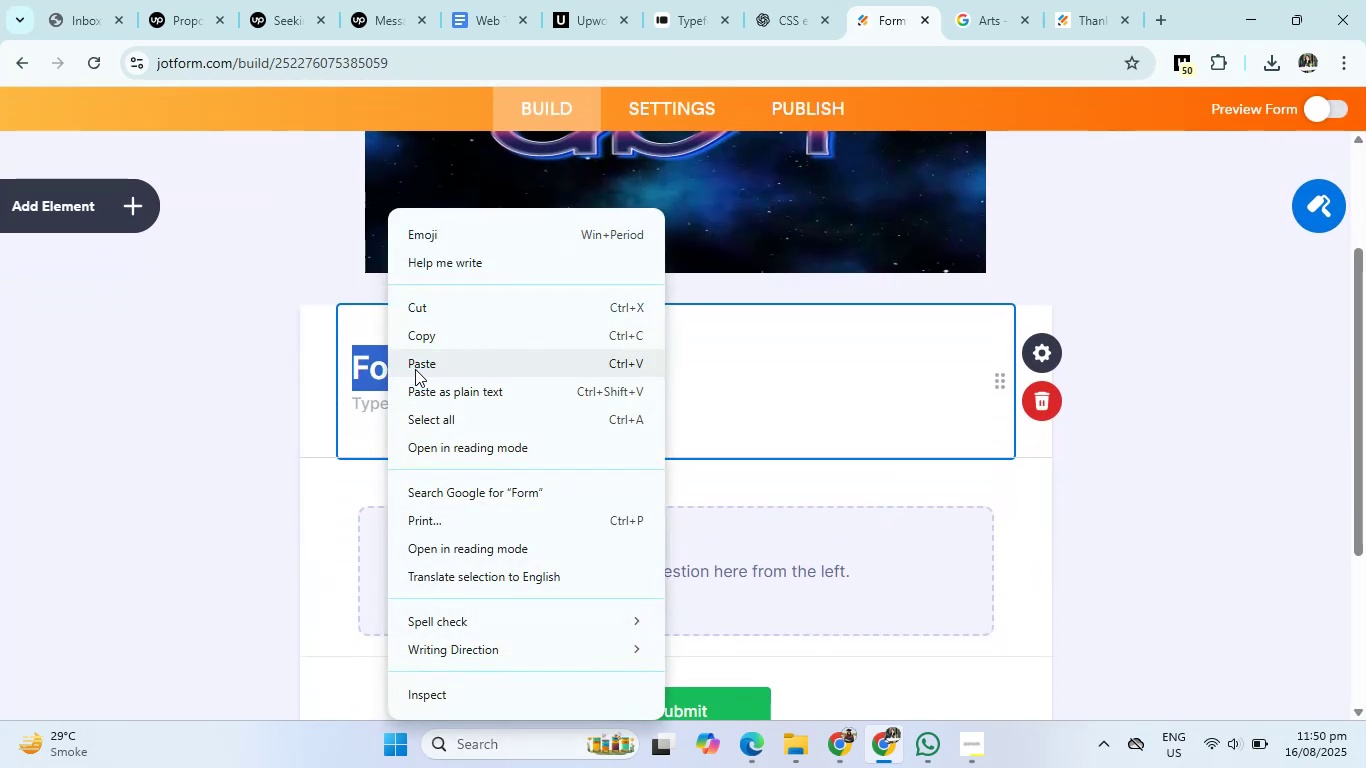 
left_click([419, 369])
 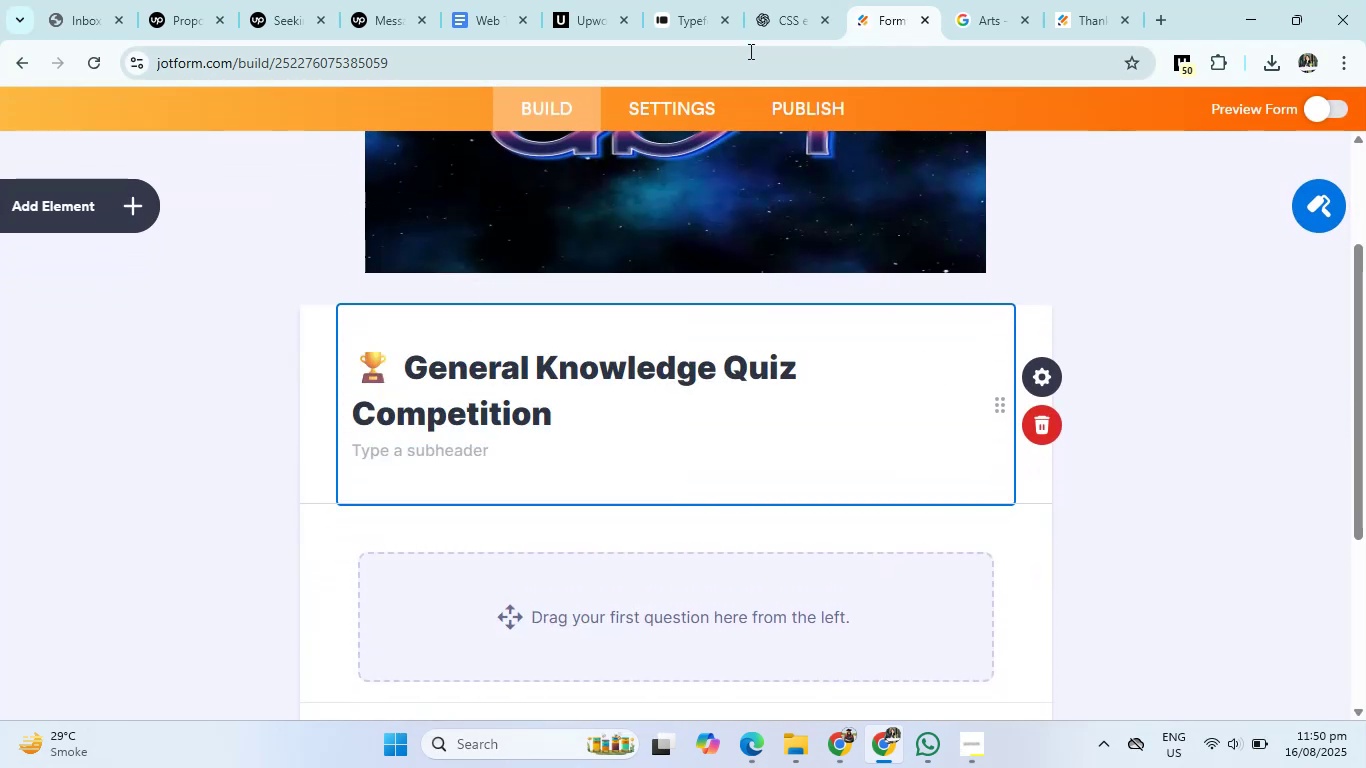 
left_click([777, 11])
 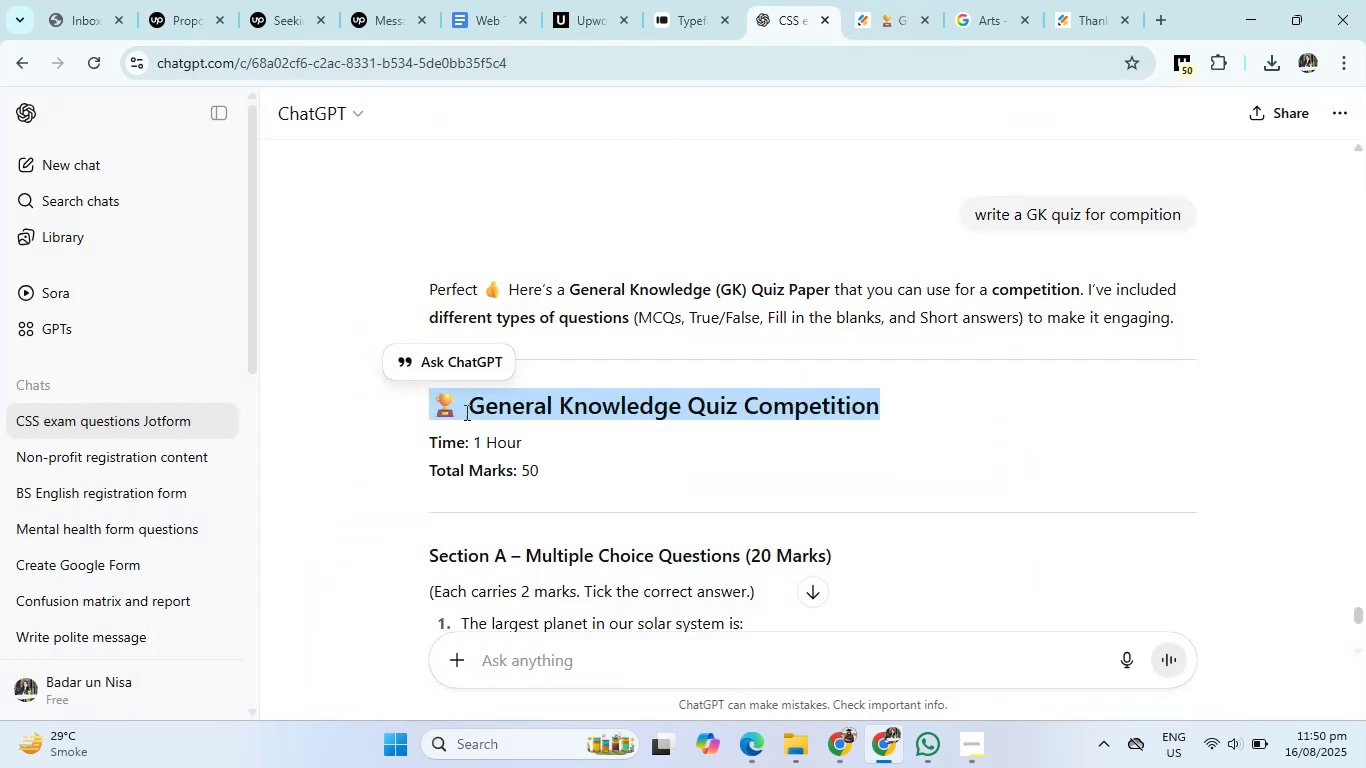 
left_click_drag(start_coordinate=[429, 439], to_coordinate=[554, 465])
 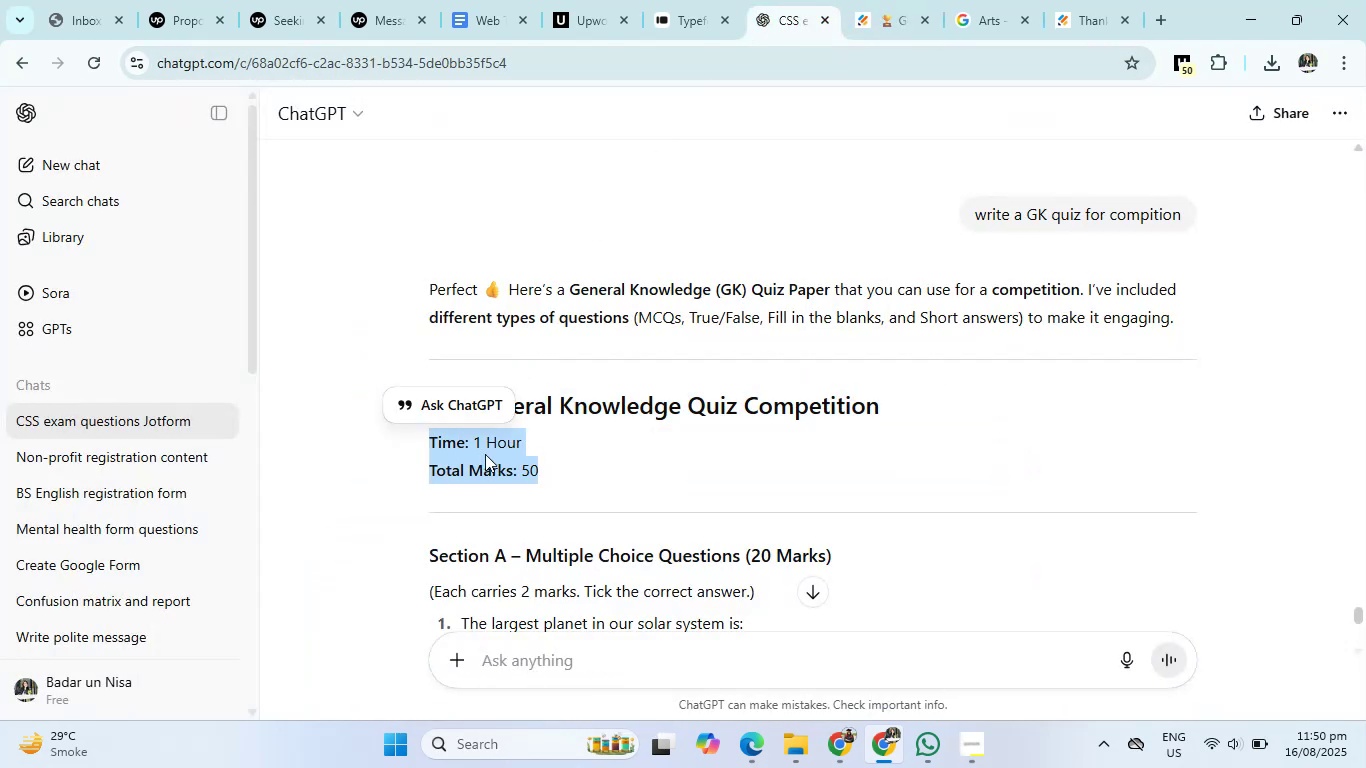 
right_click([485, 454])
 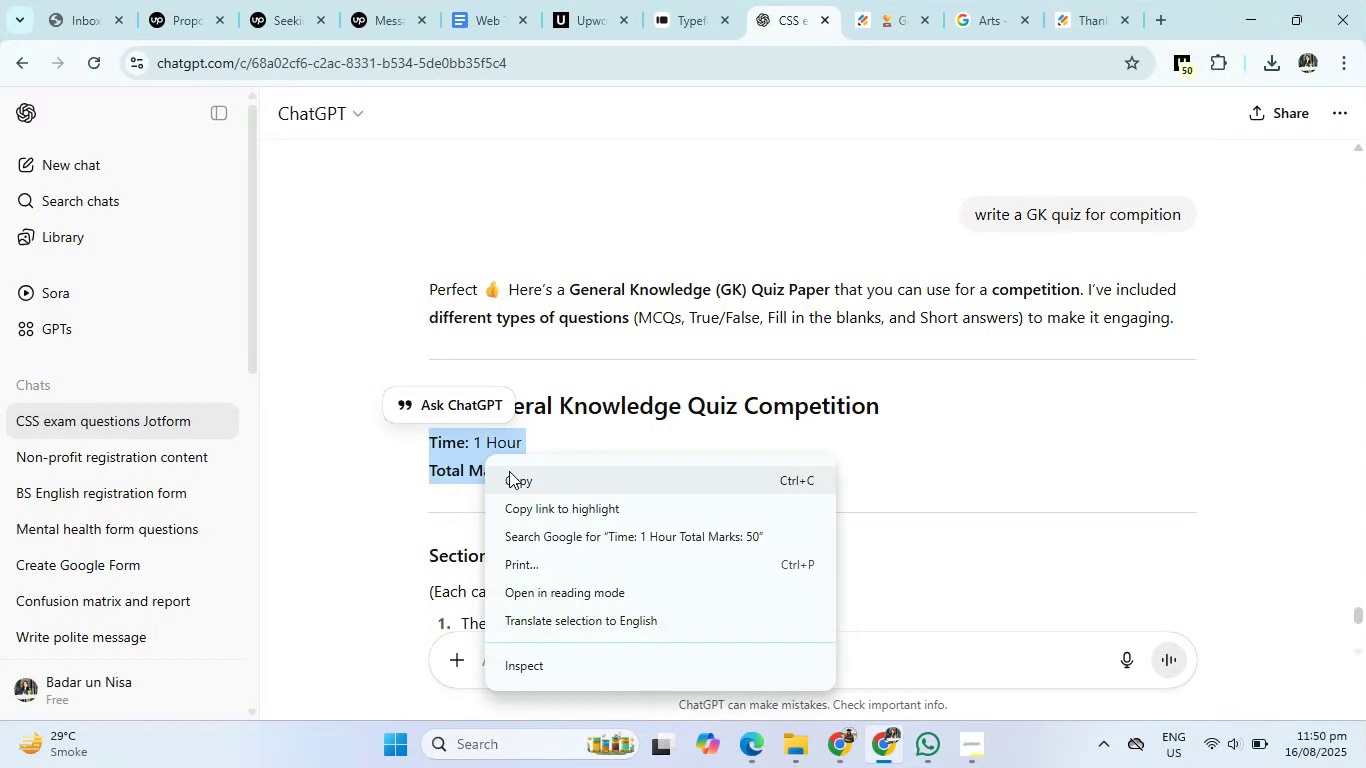 
left_click([509, 471])
 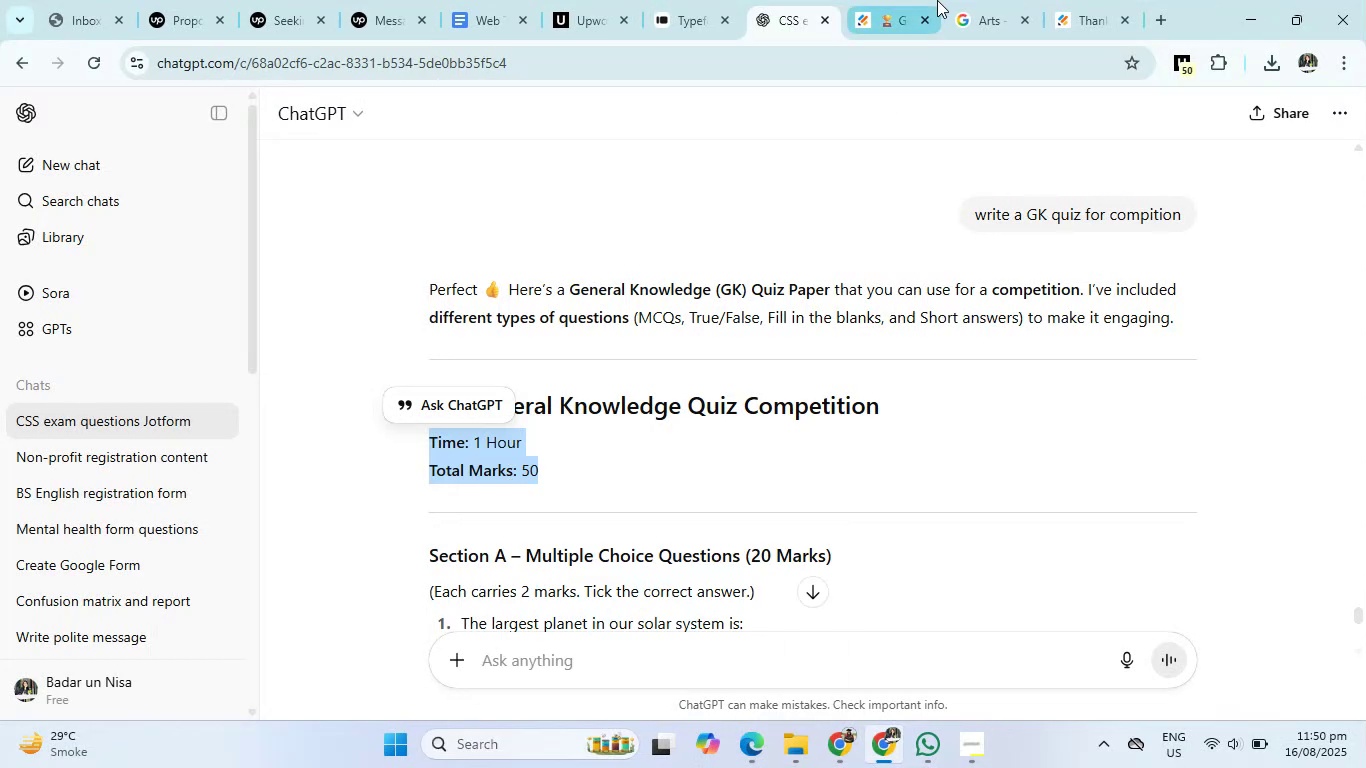 
left_click([894, 0])
 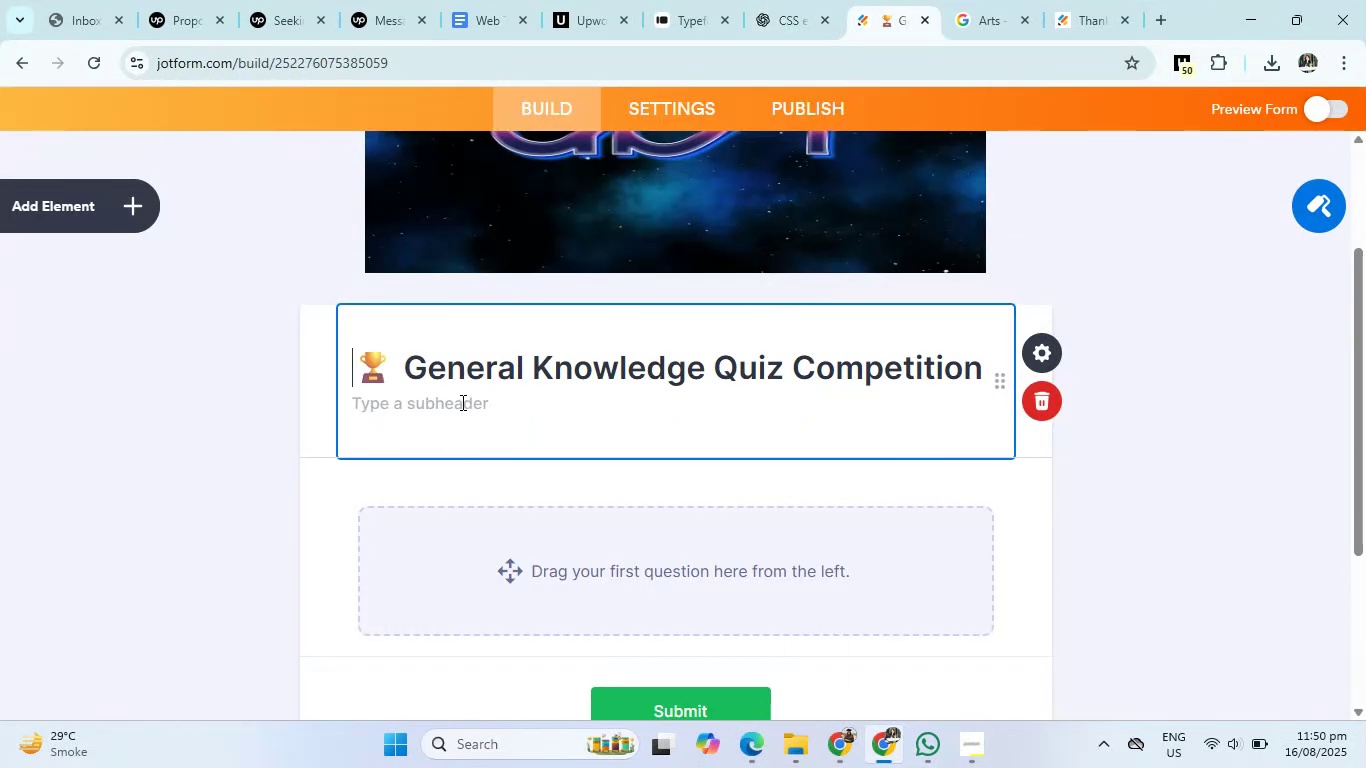 
left_click([461, 402])
 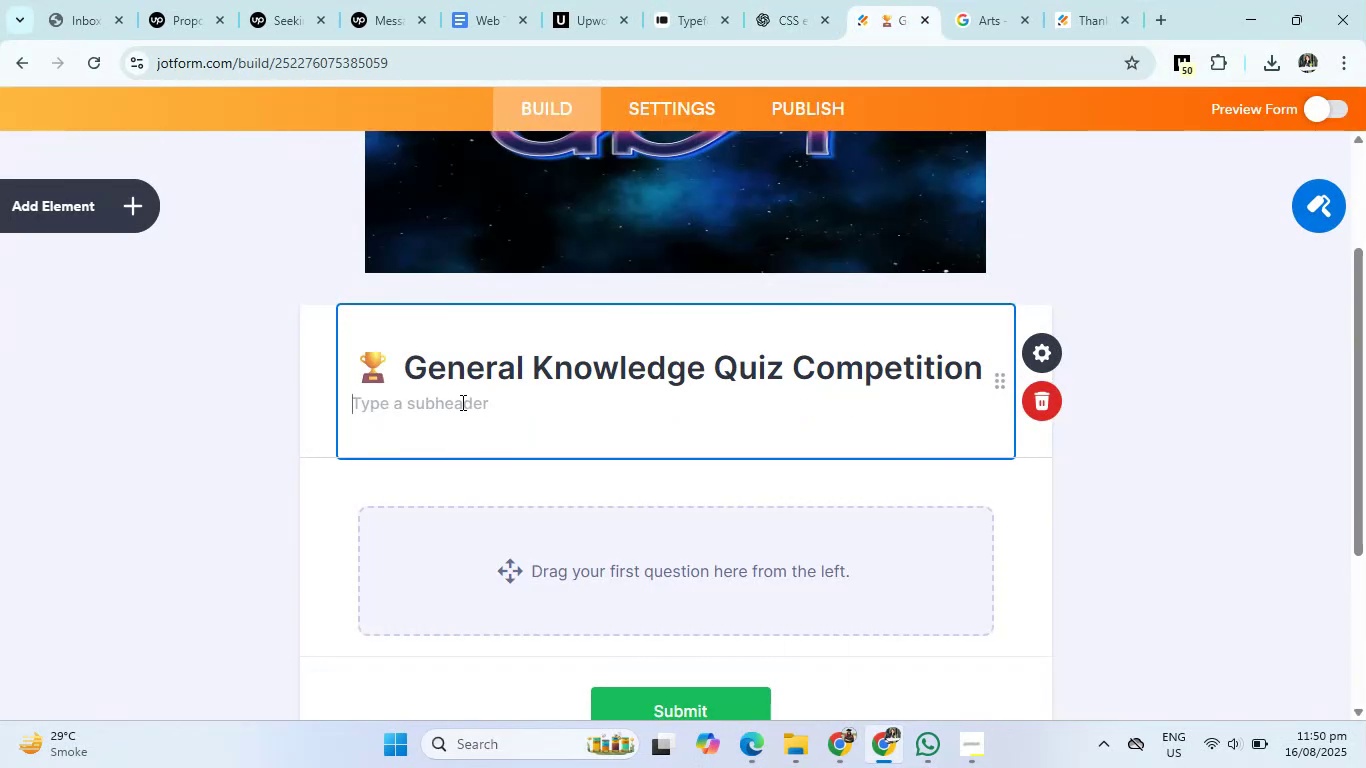 
right_click([461, 402])
 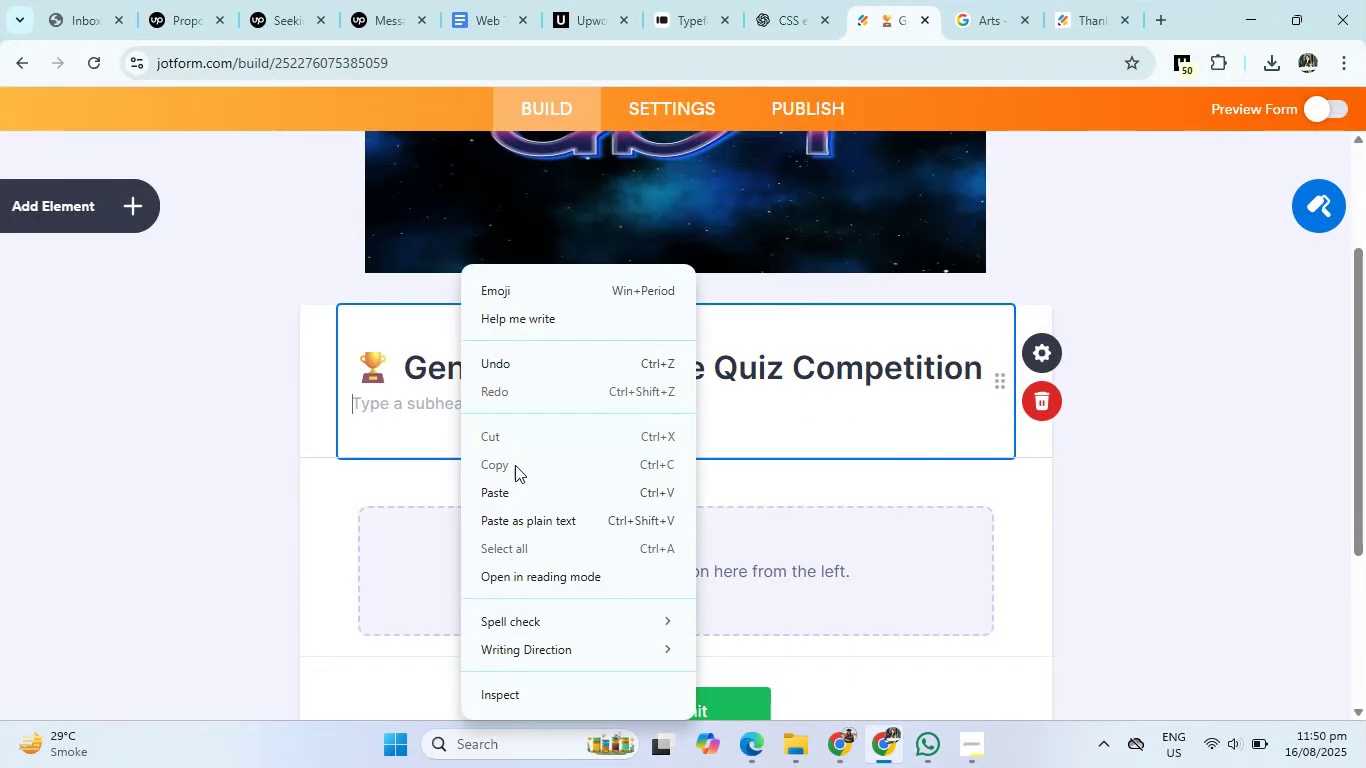 
left_click([521, 490])
 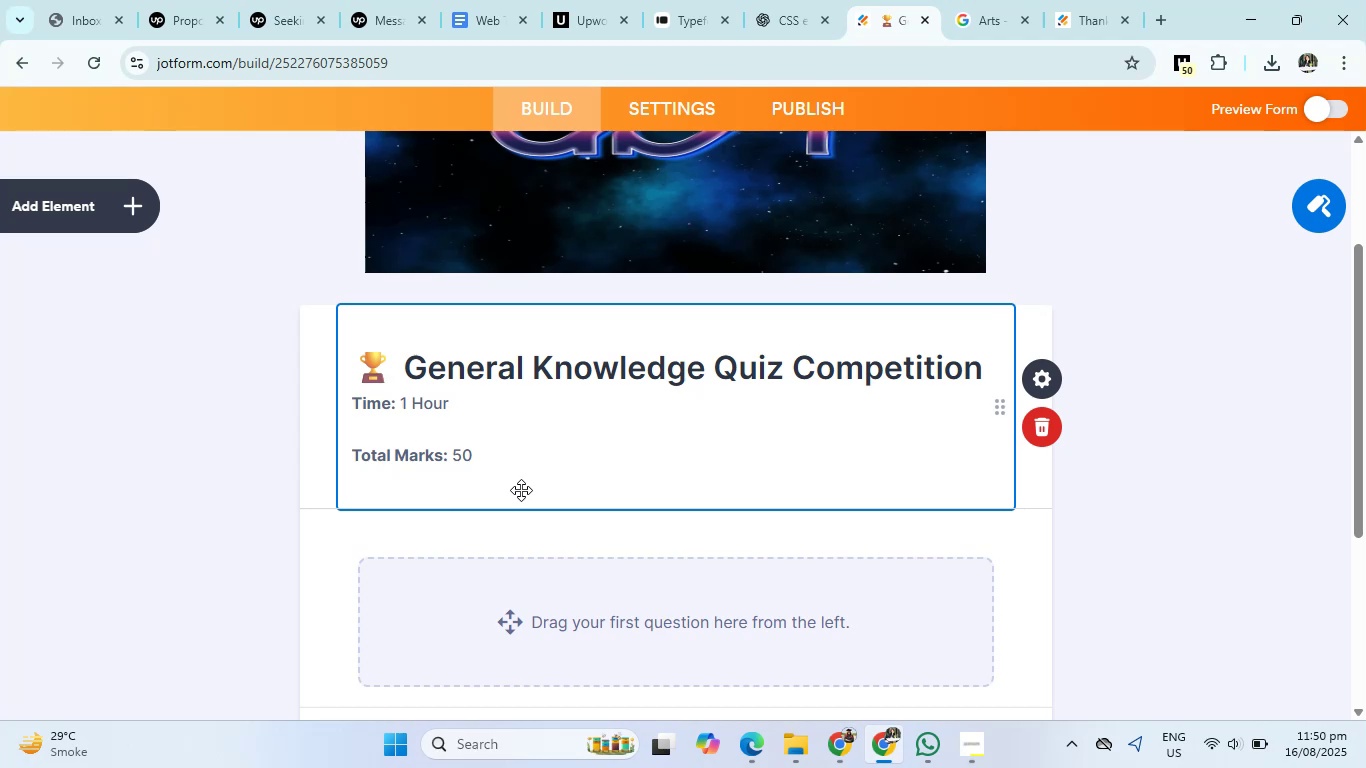 
wait(14.26)
 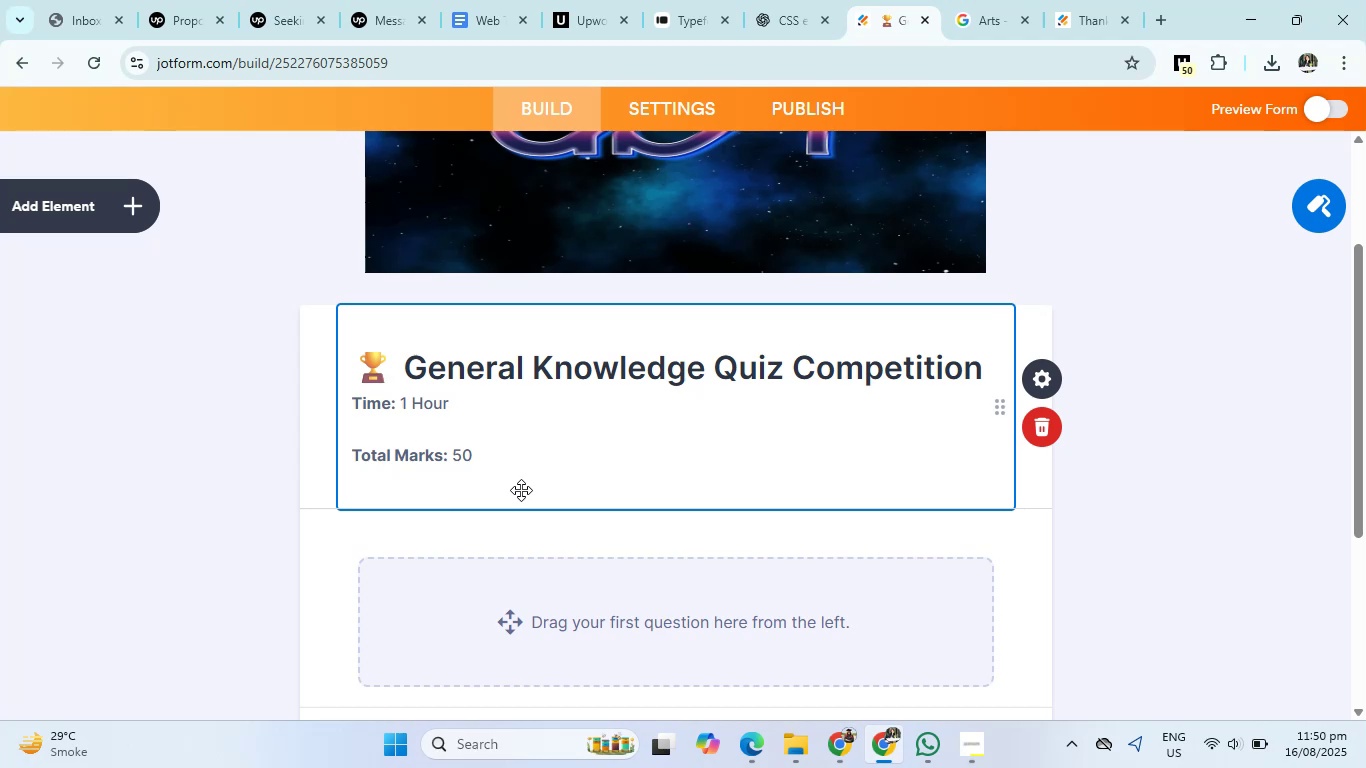 
left_click([86, 196])
 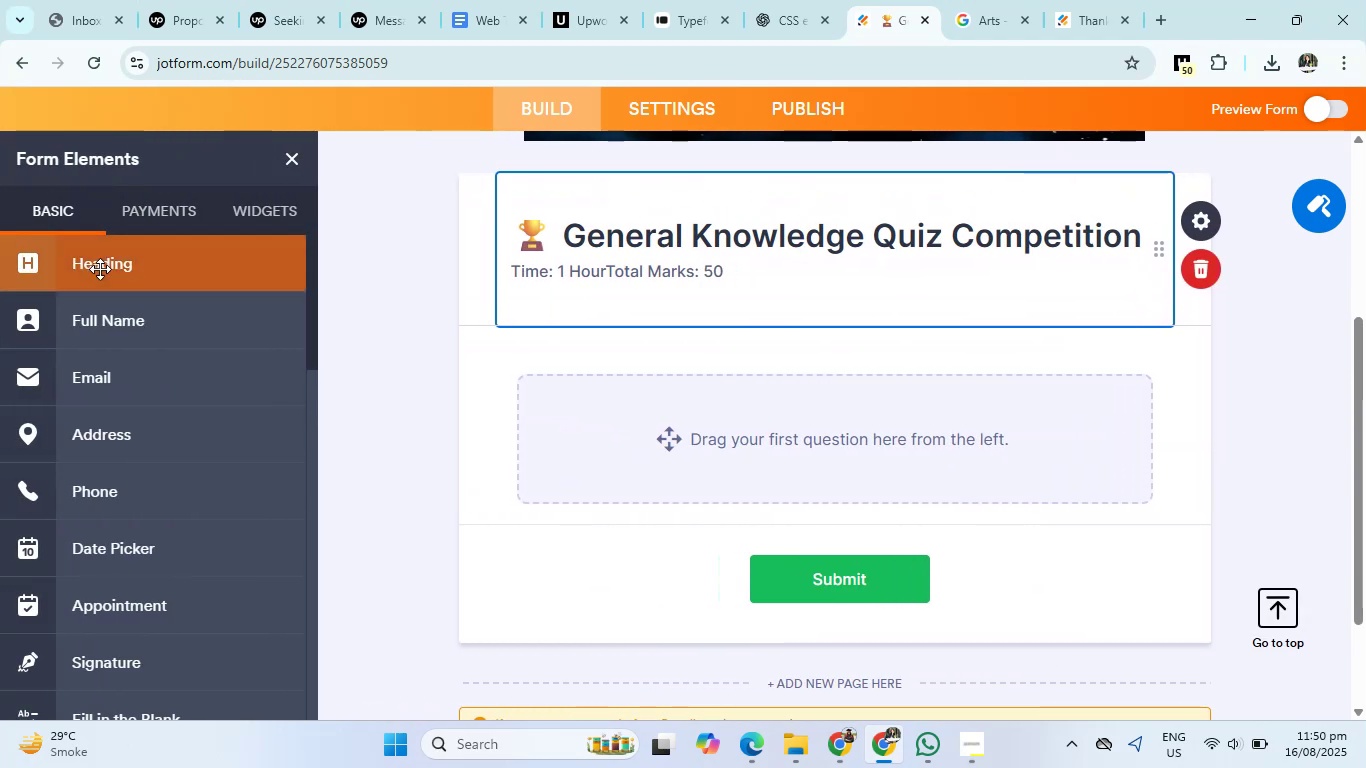 
left_click([100, 271])
 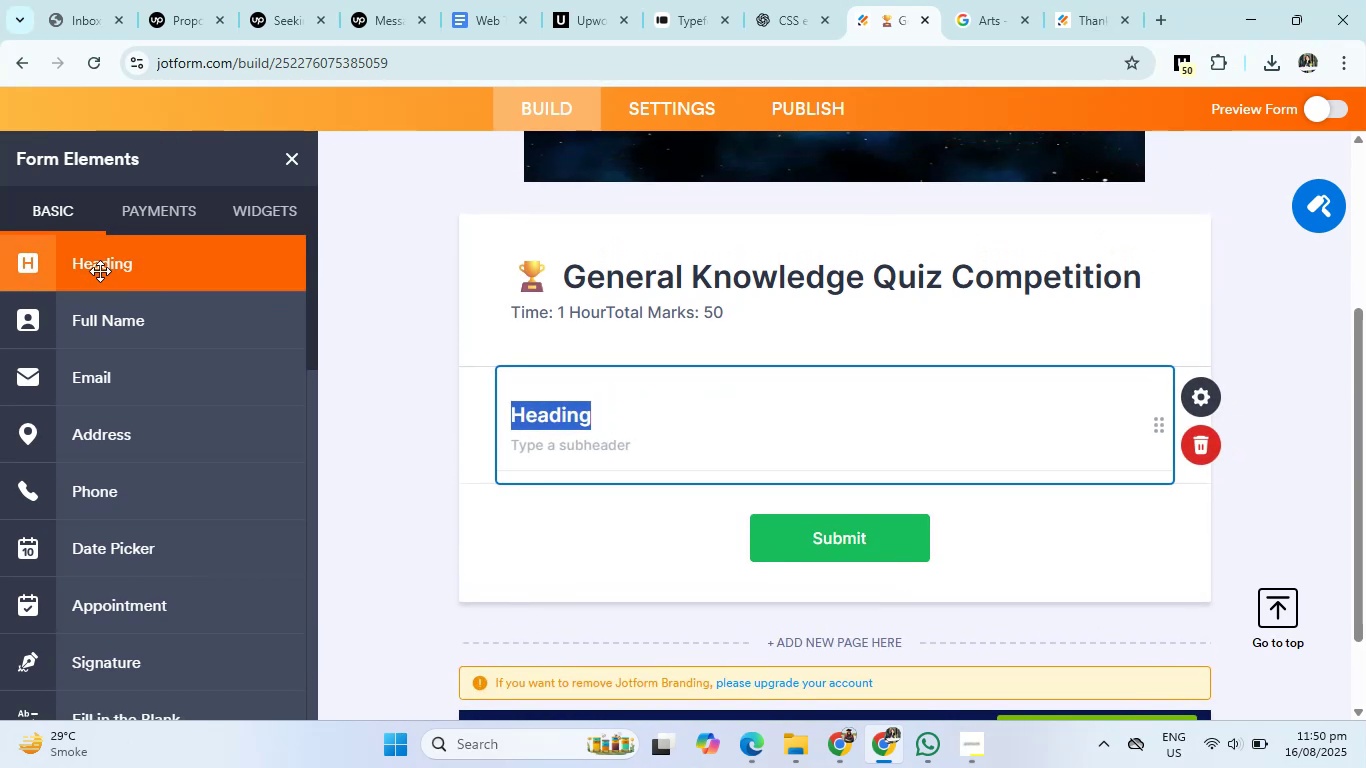 
wait(10.38)
 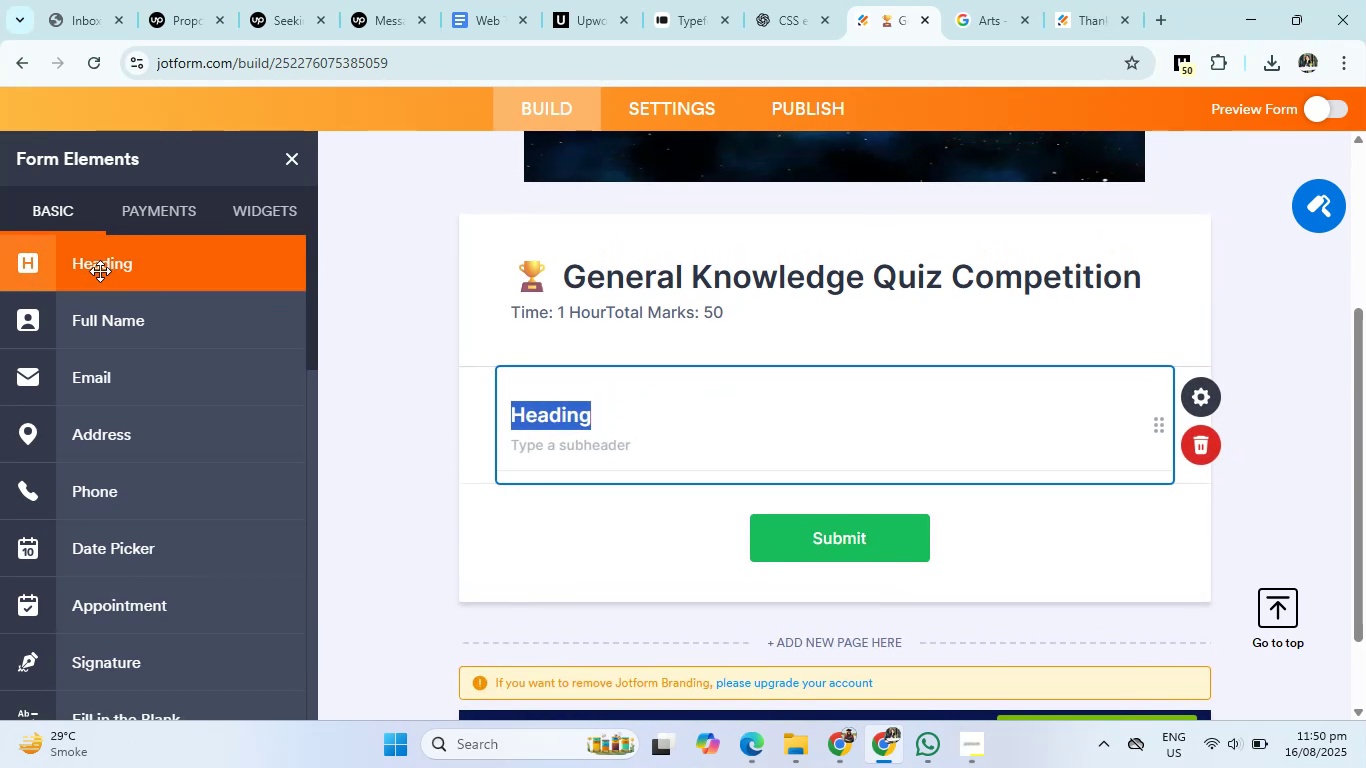 
left_click([1267, 306])
 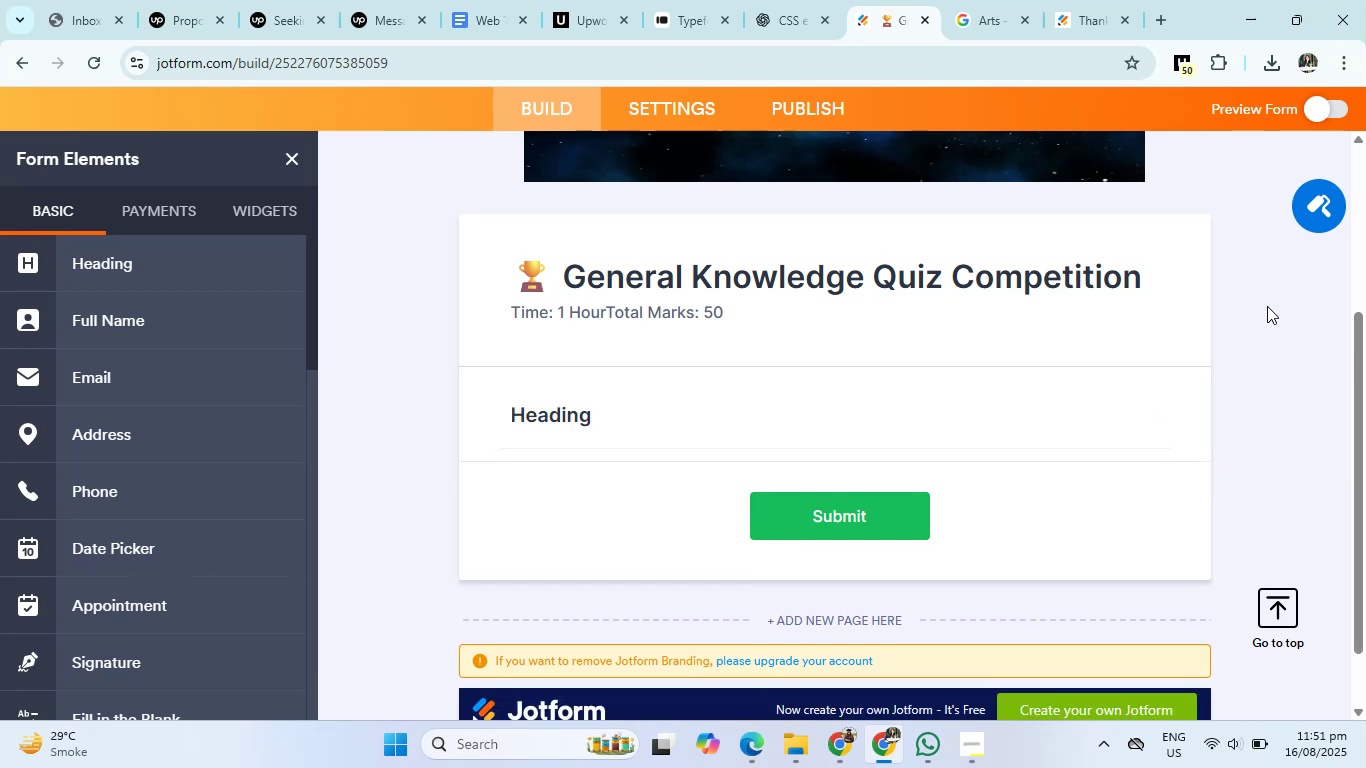 
right_click([1267, 306])
 